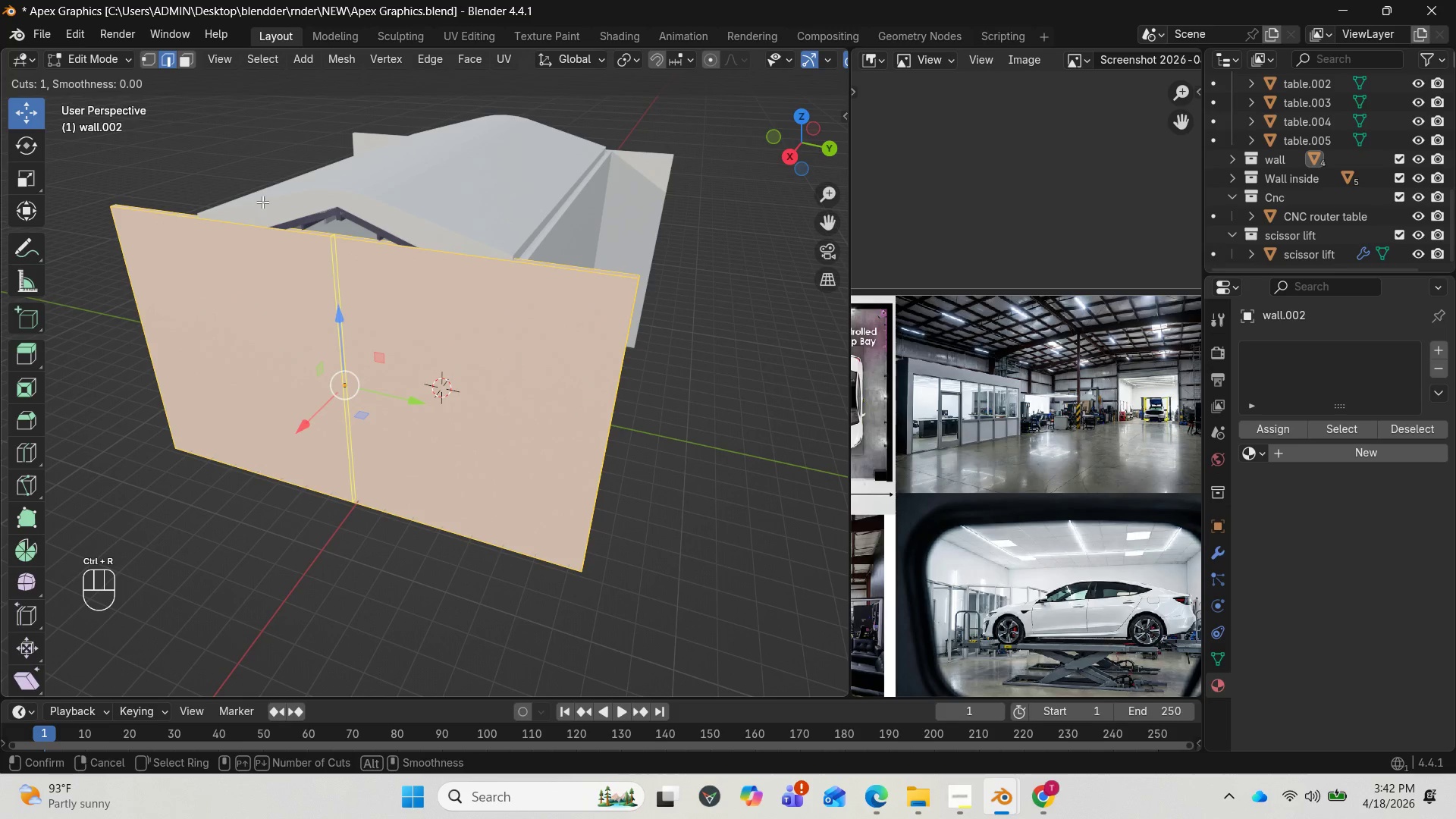 
left_click([262, 202])
 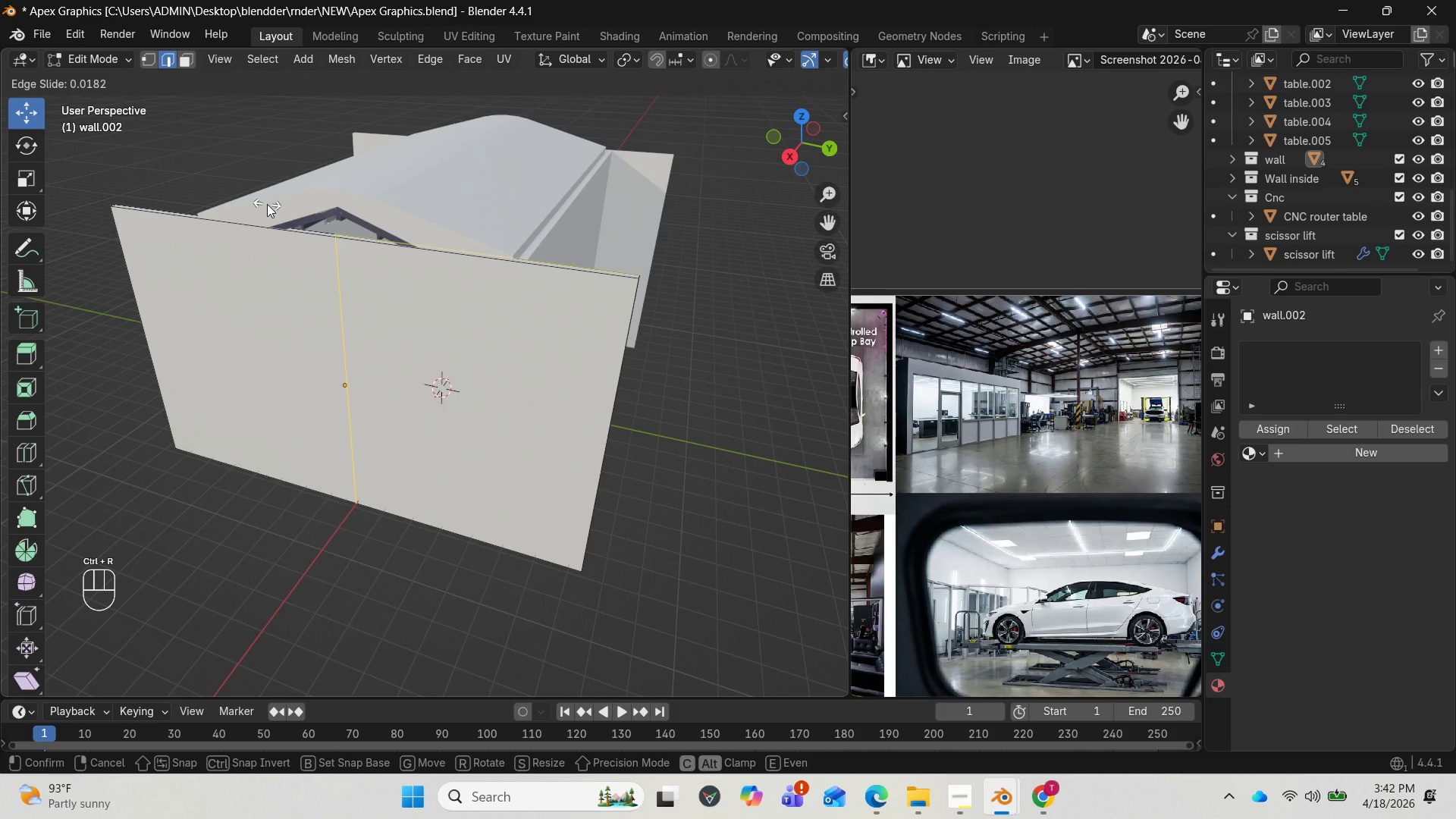 
right_click([267, 204])
 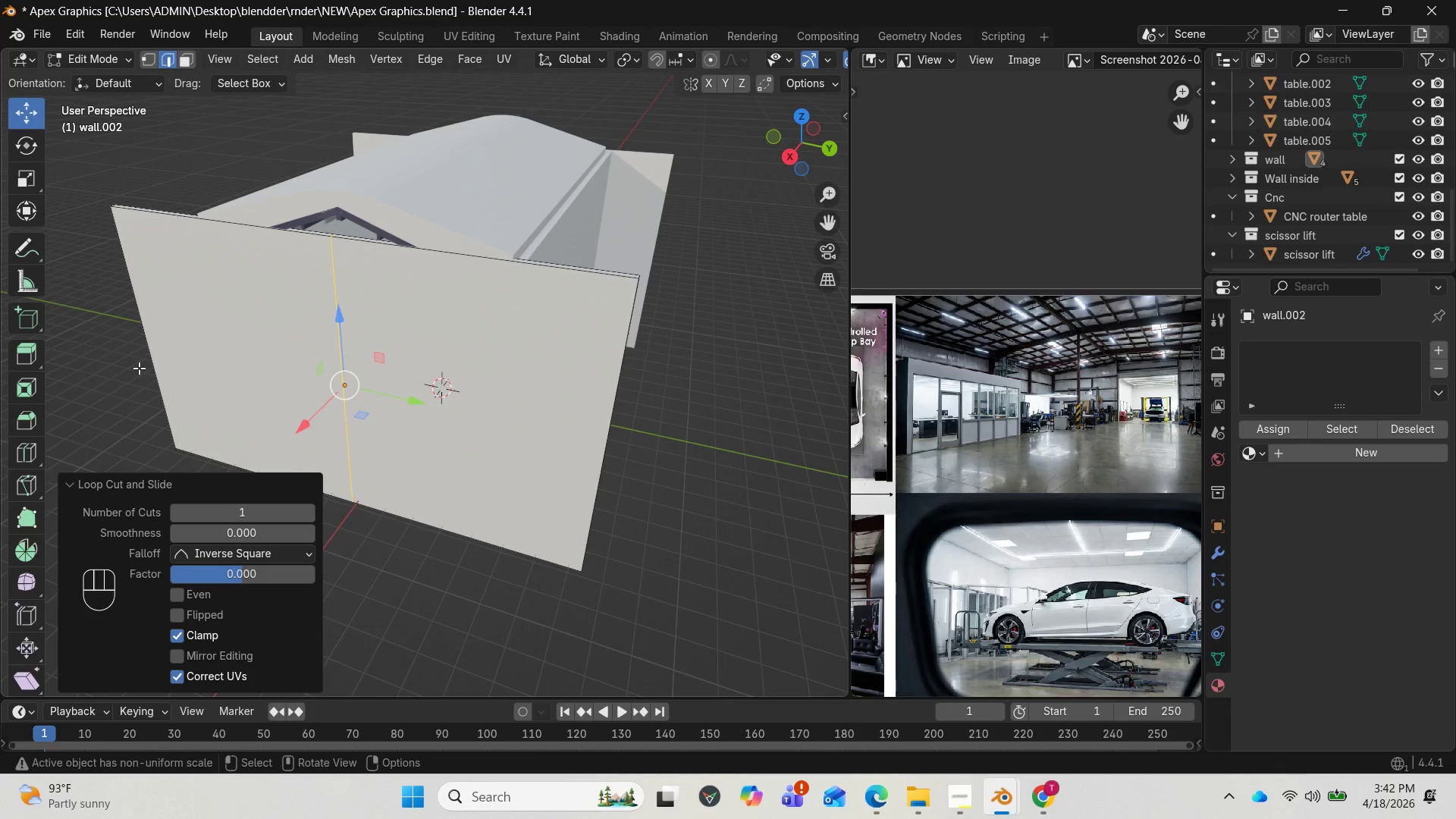 
key(Control+R)
 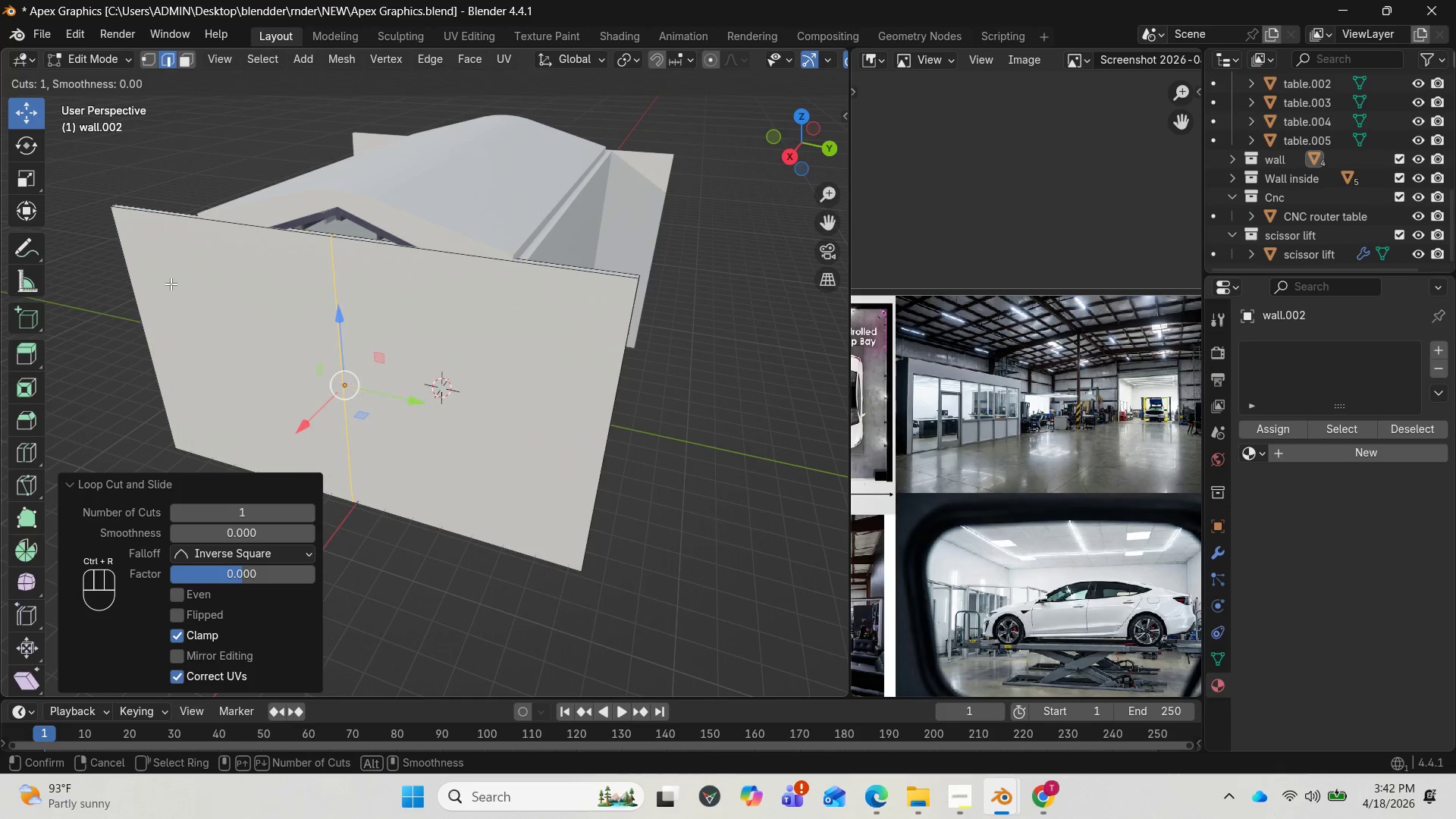 
left_click([193, 234])
 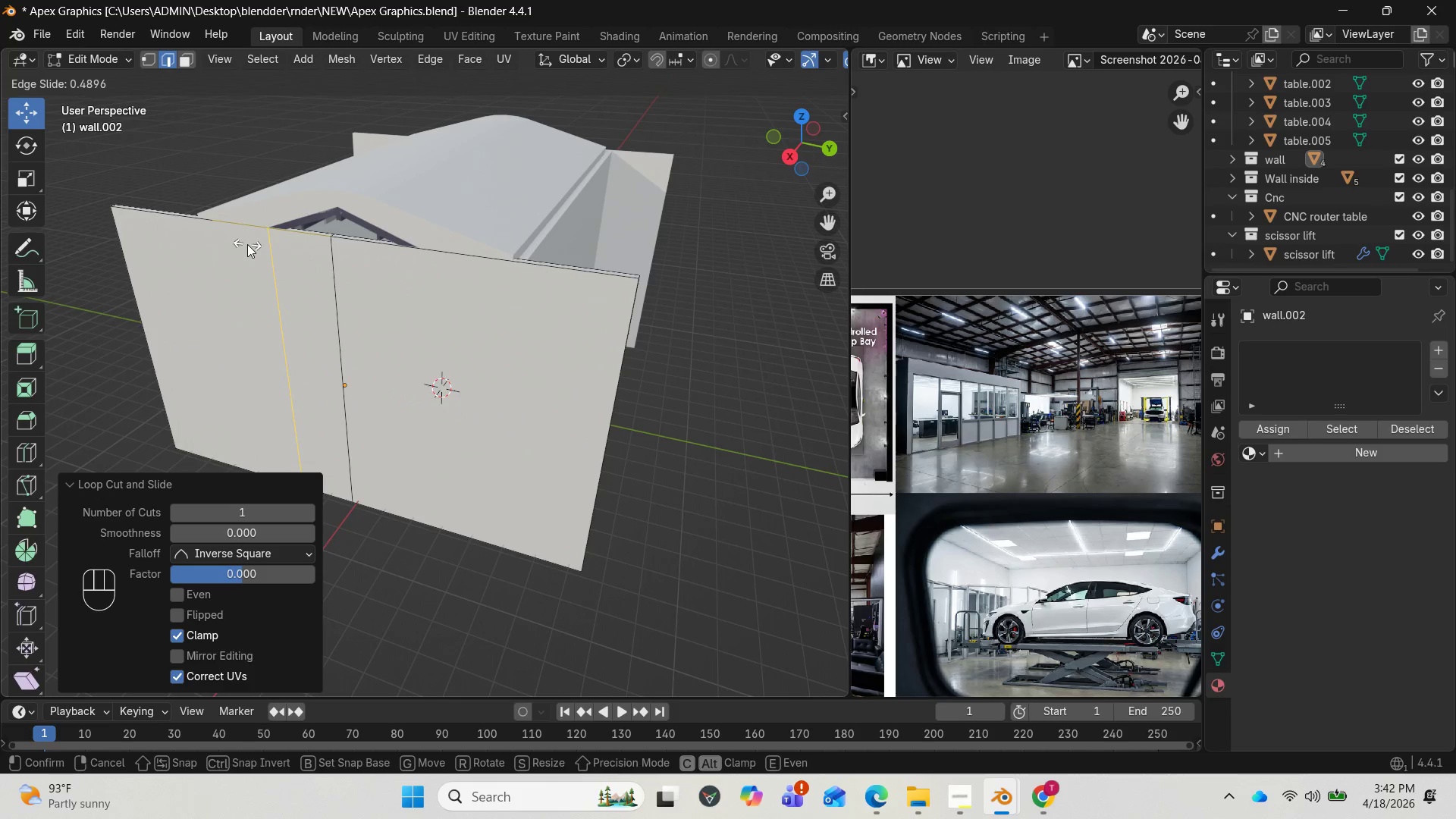 
left_click([244, 243])
 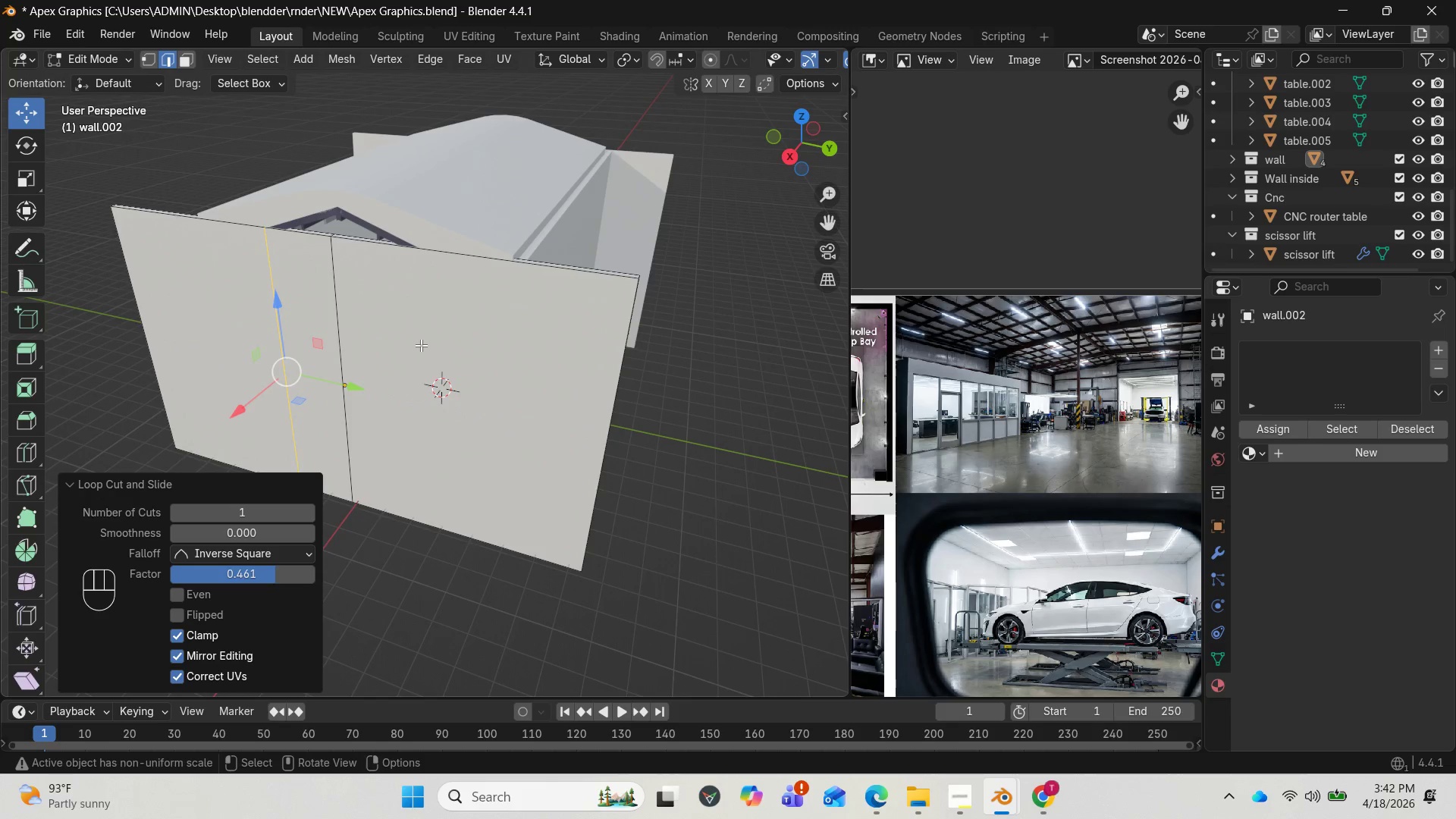 
key(Control+R)
 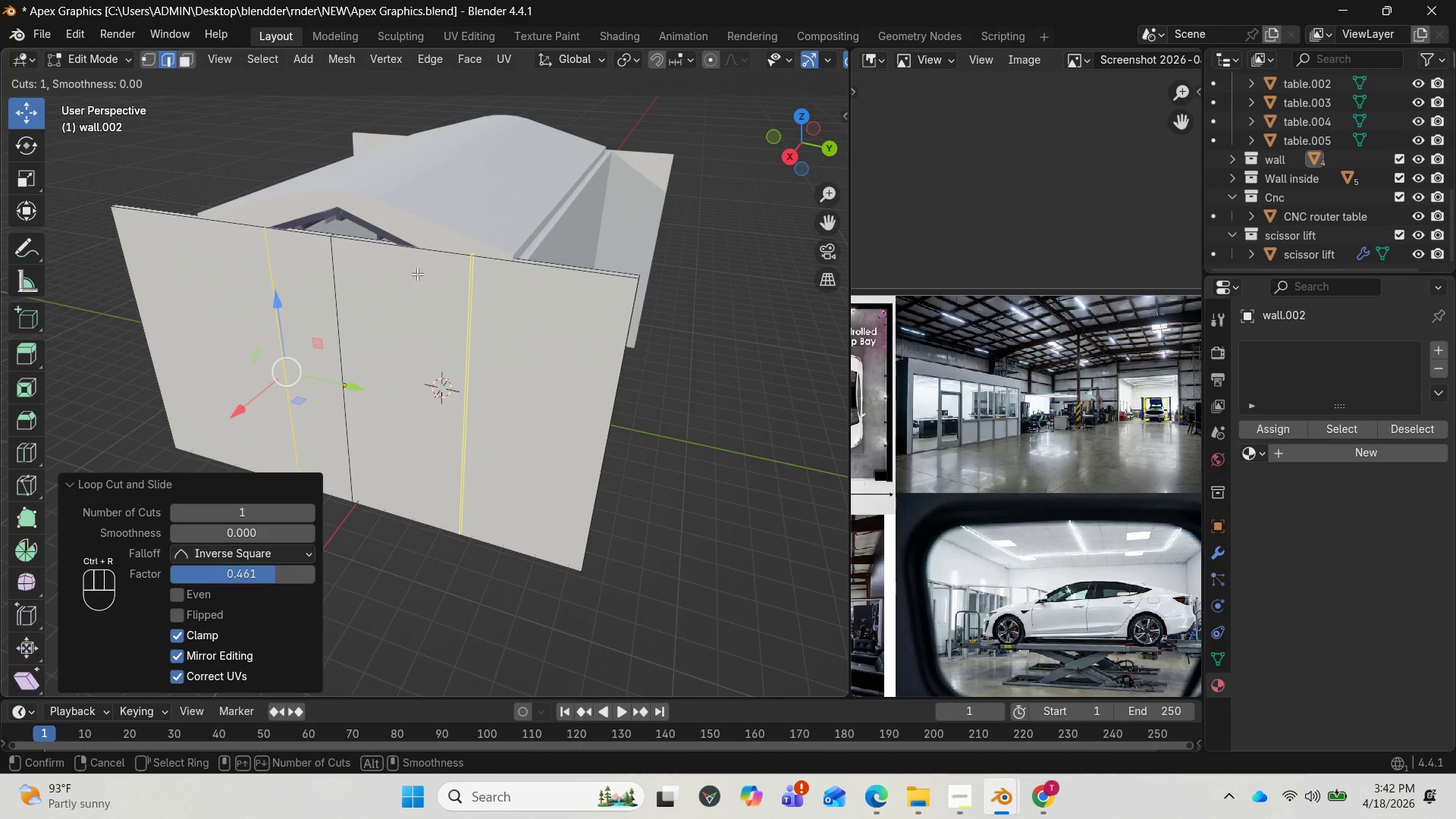 
left_click([419, 268])
 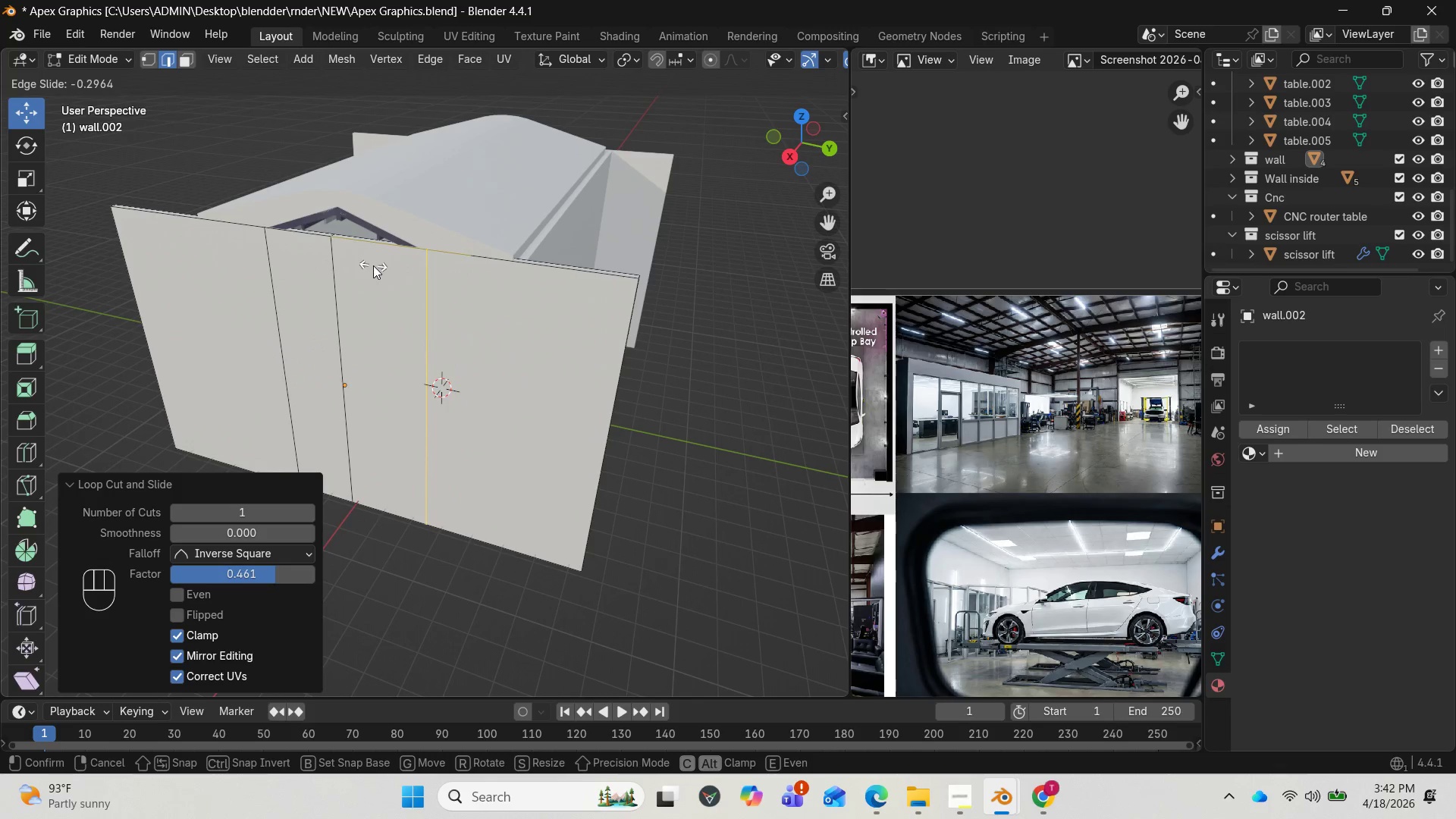 
left_click([369, 265])
 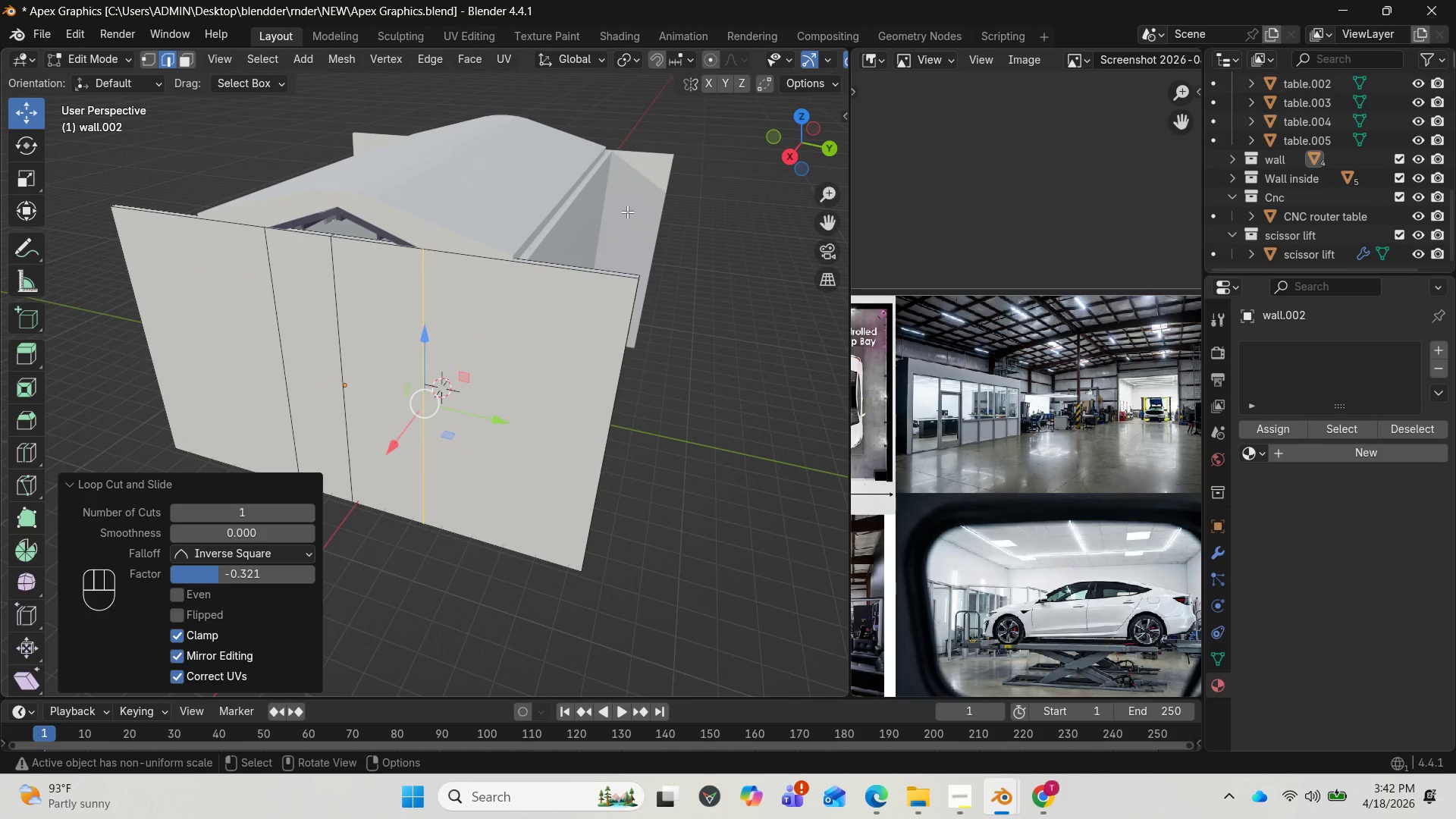 
left_click_drag(start_coordinate=[790, 159], to_coordinate=[820, 220])
 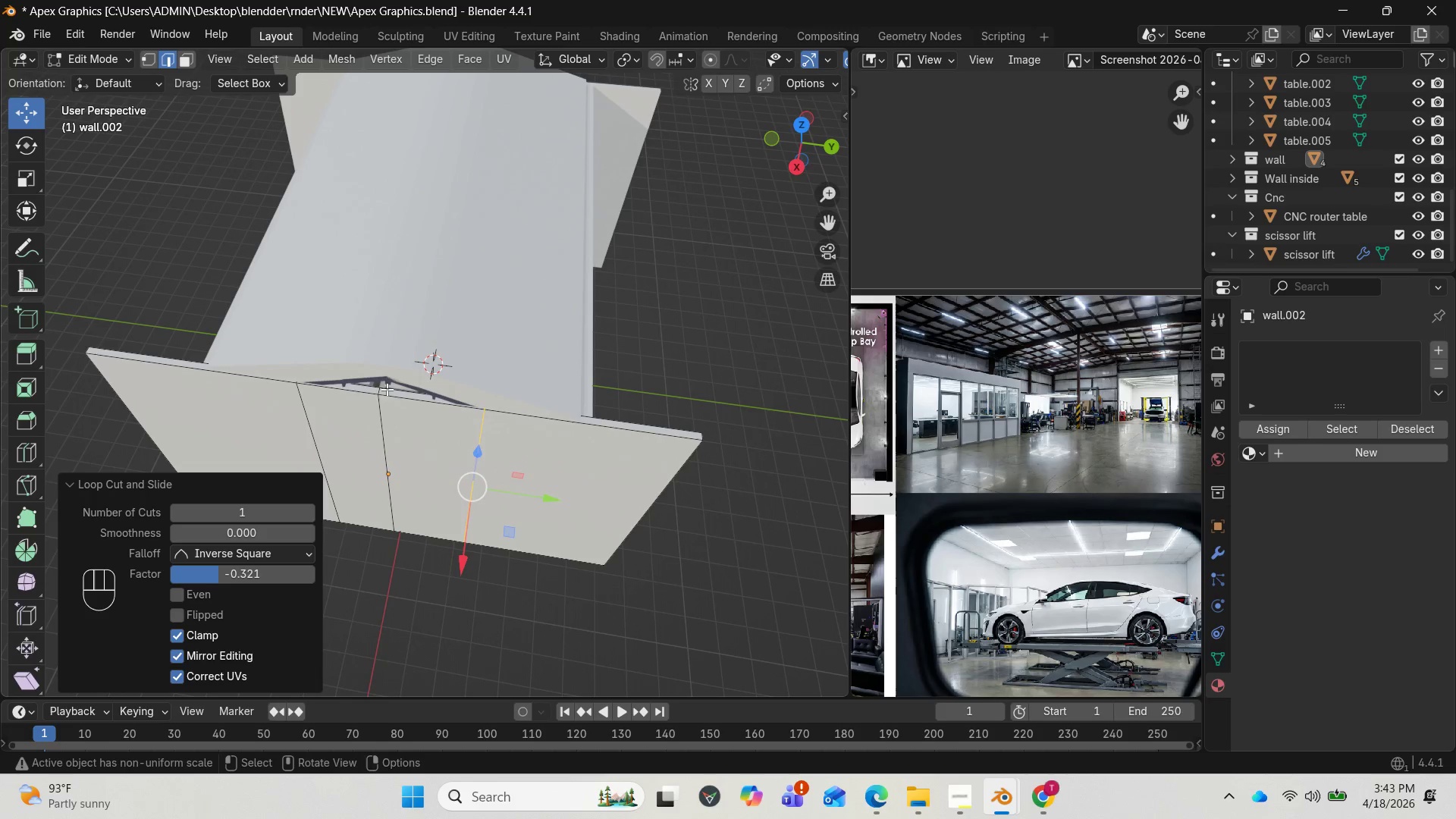 
left_click([378, 391])
 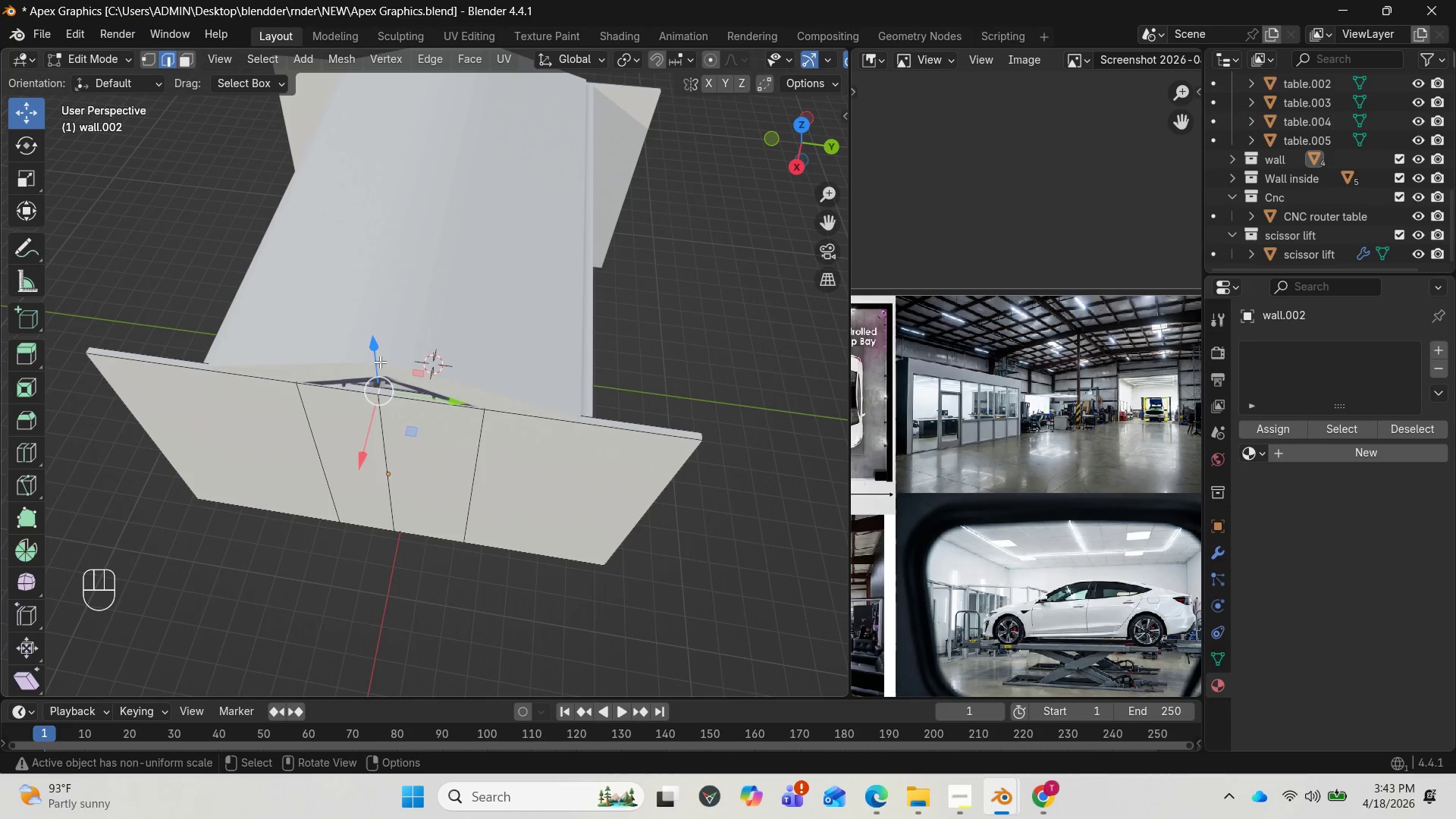 
left_click_drag(start_coordinate=[369, 355], to_coordinate=[375, 331])
 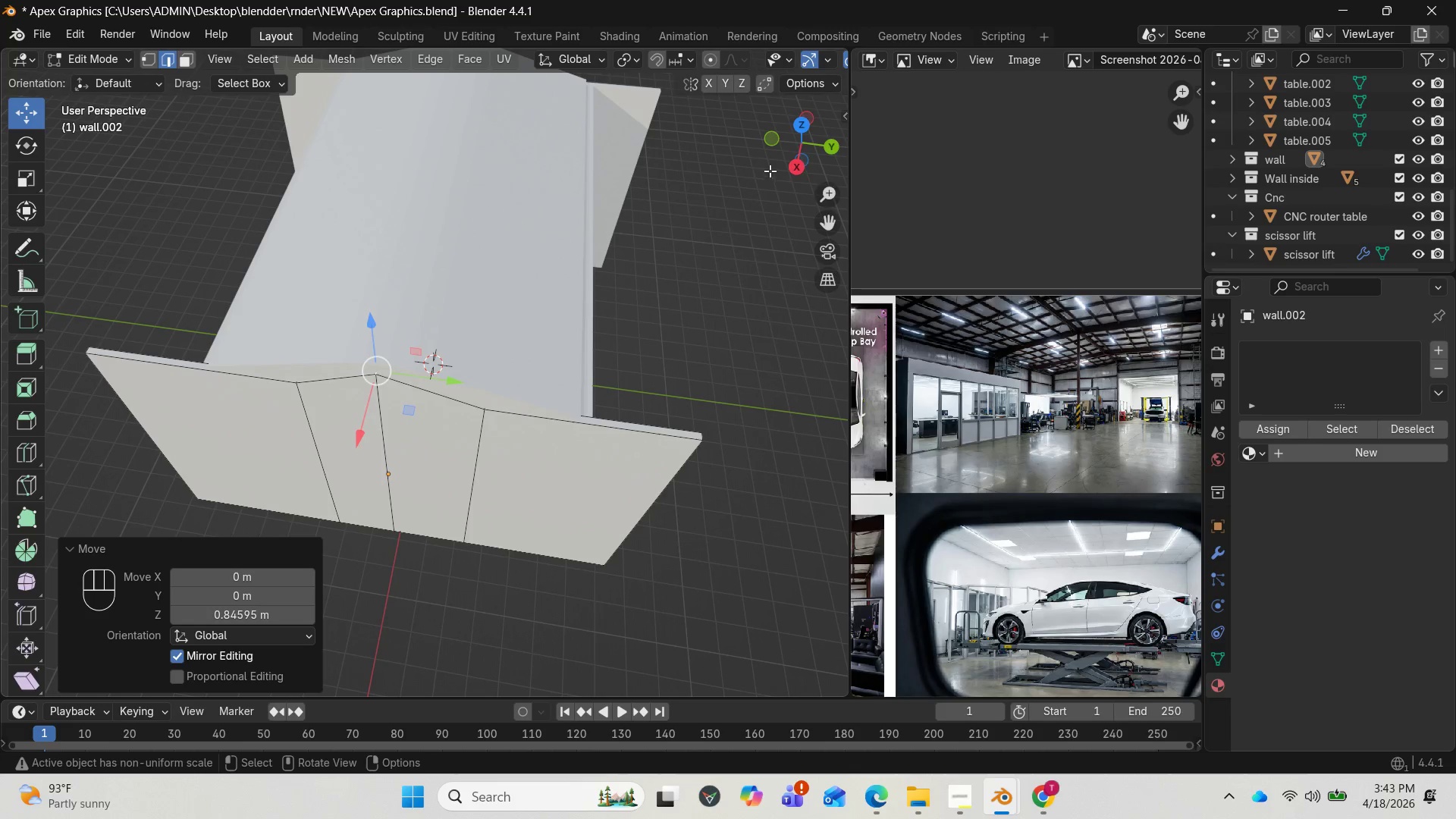 
left_click_drag(start_coordinate=[808, 155], to_coordinate=[437, 57])
 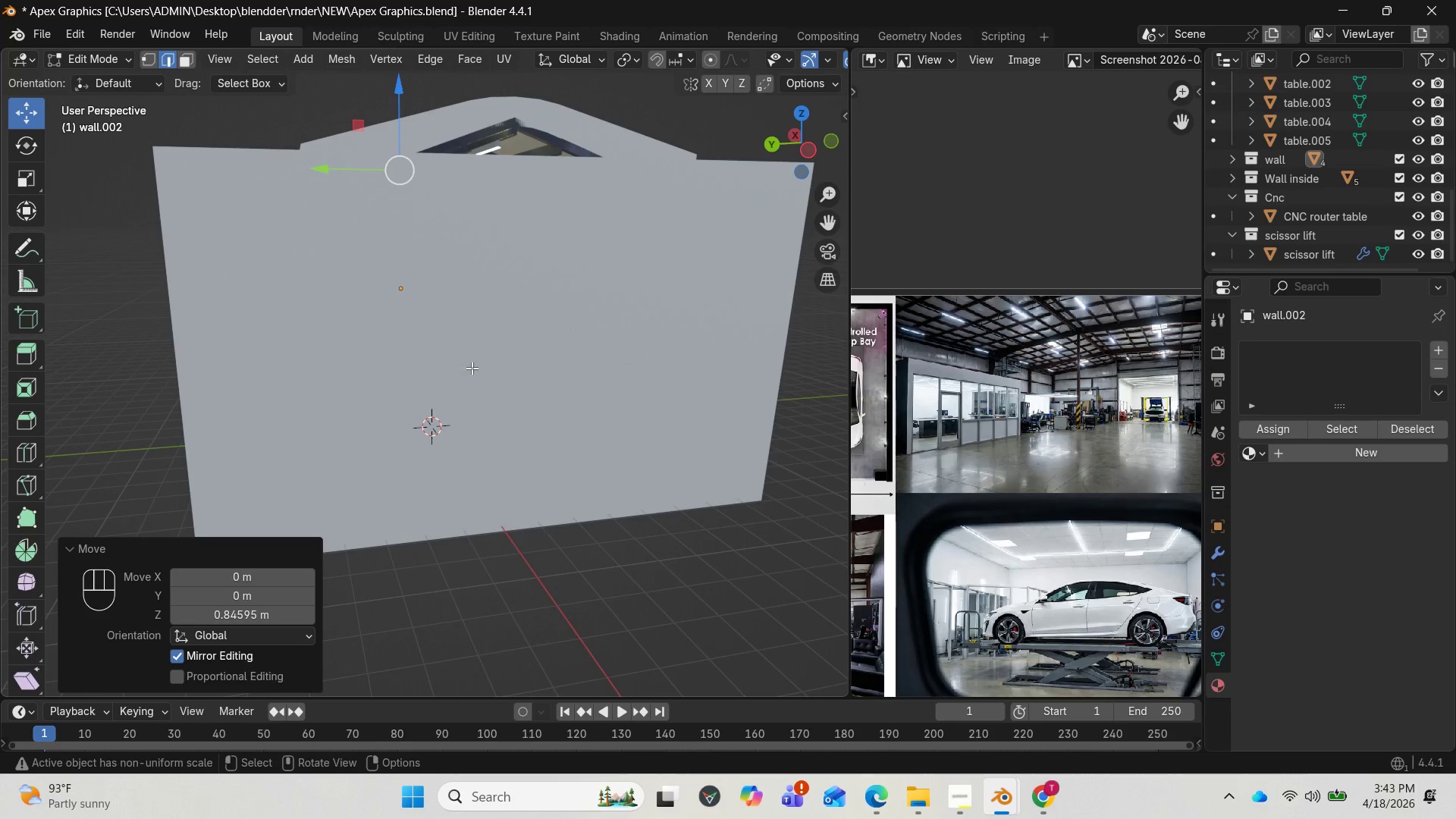 
key(Control+R)
 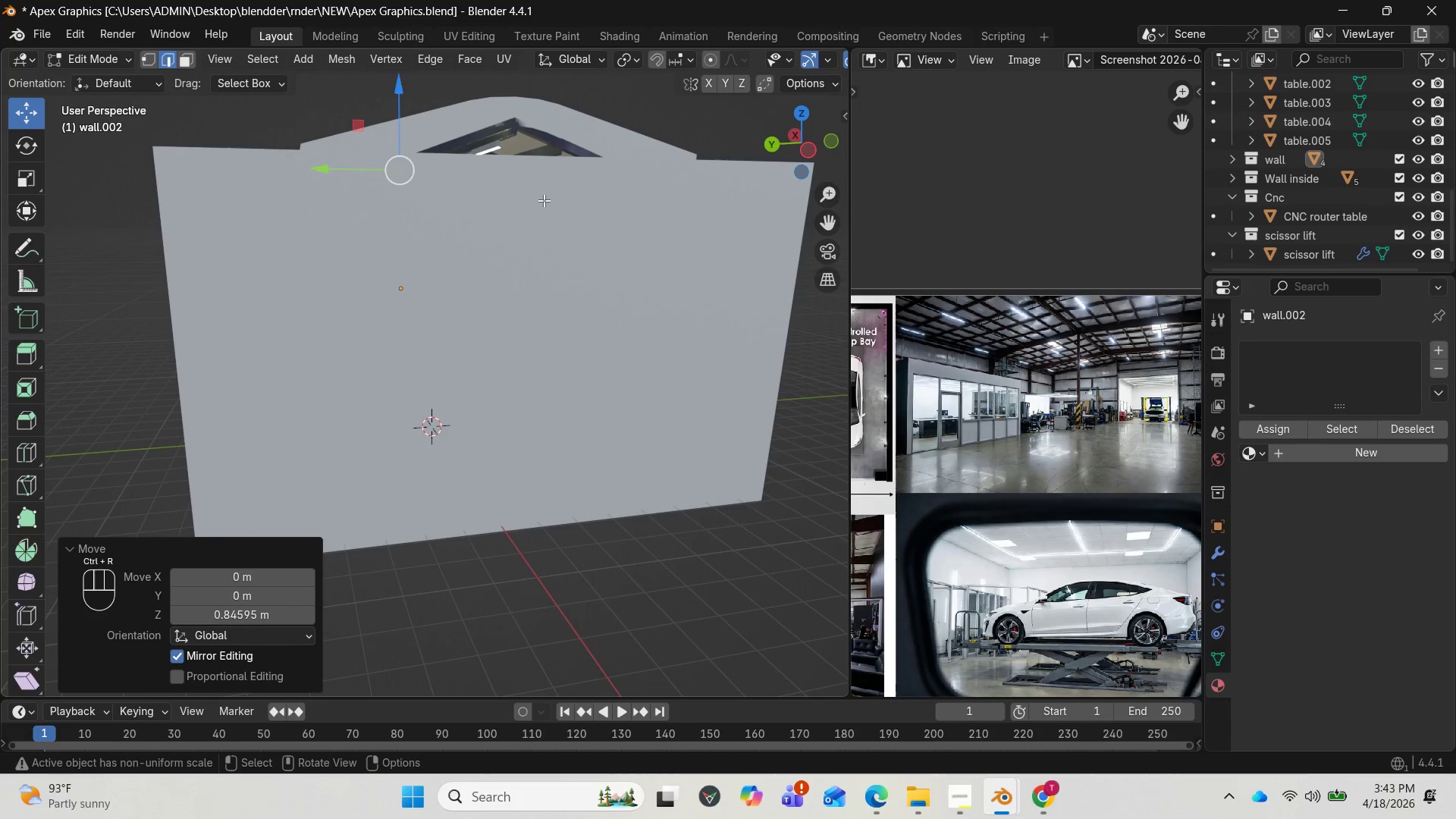 
key(Tab)
 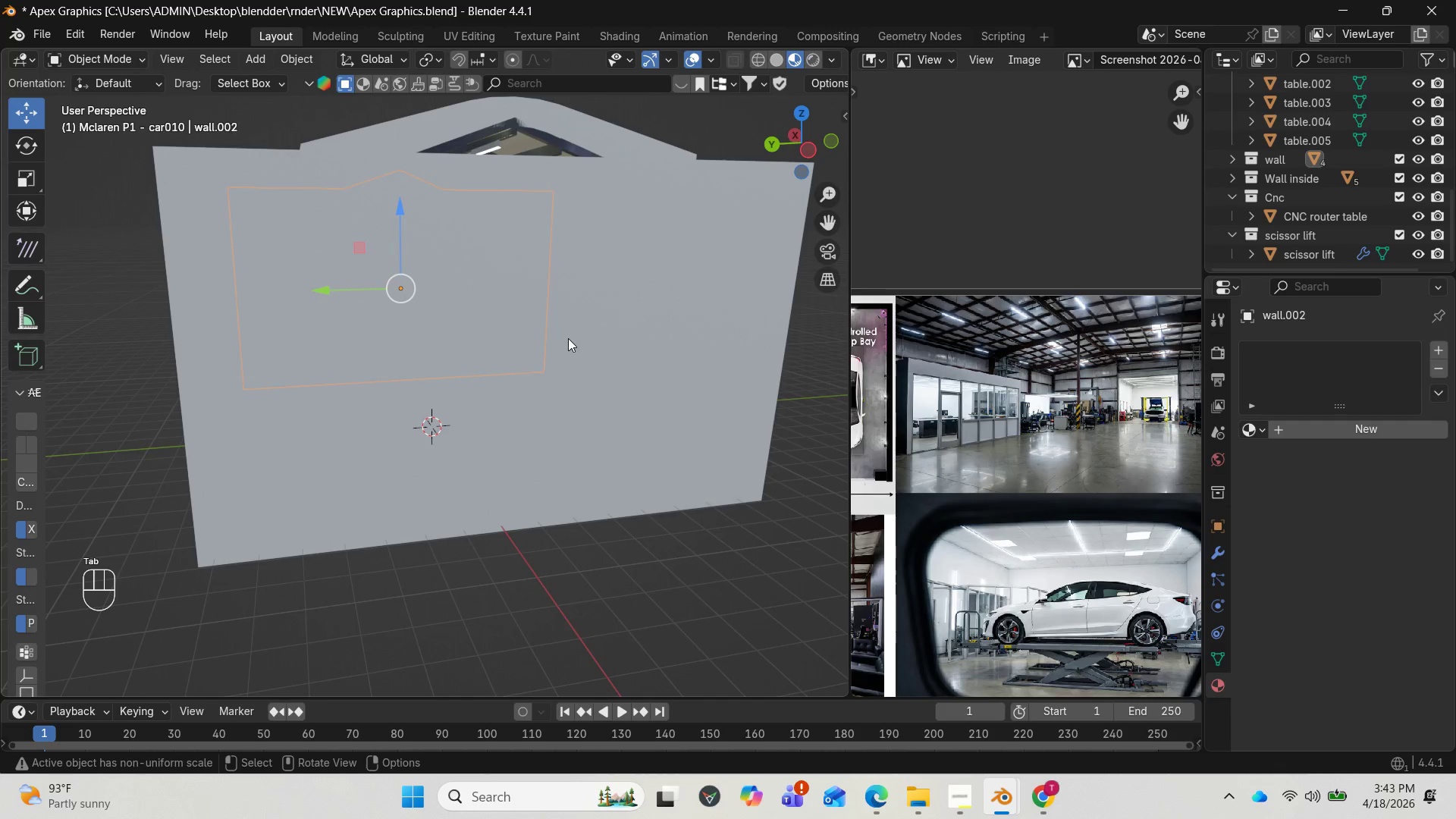 
left_click([576, 338])
 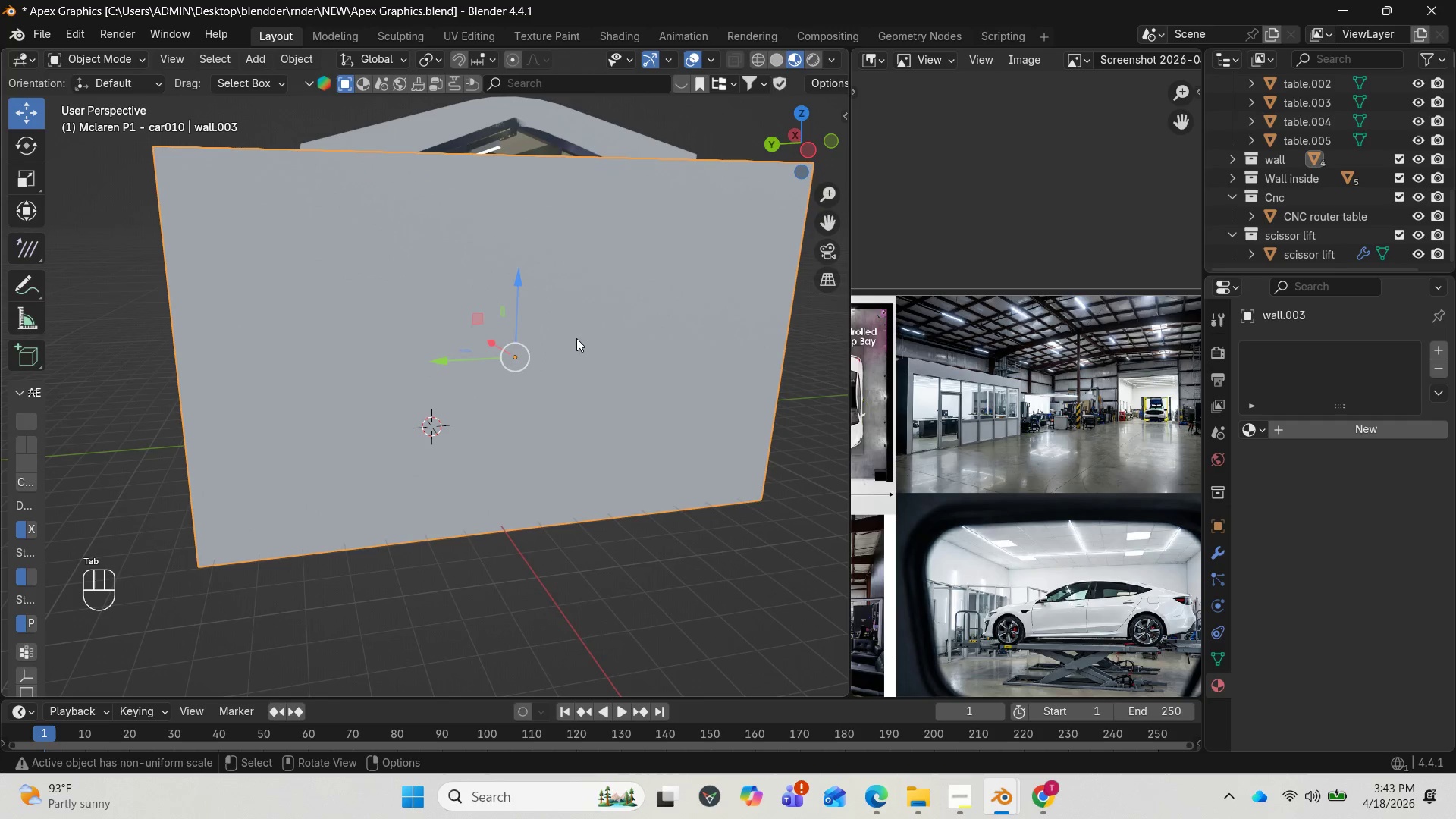 
hold_key(key=ControlLeft, duration=0.36)
 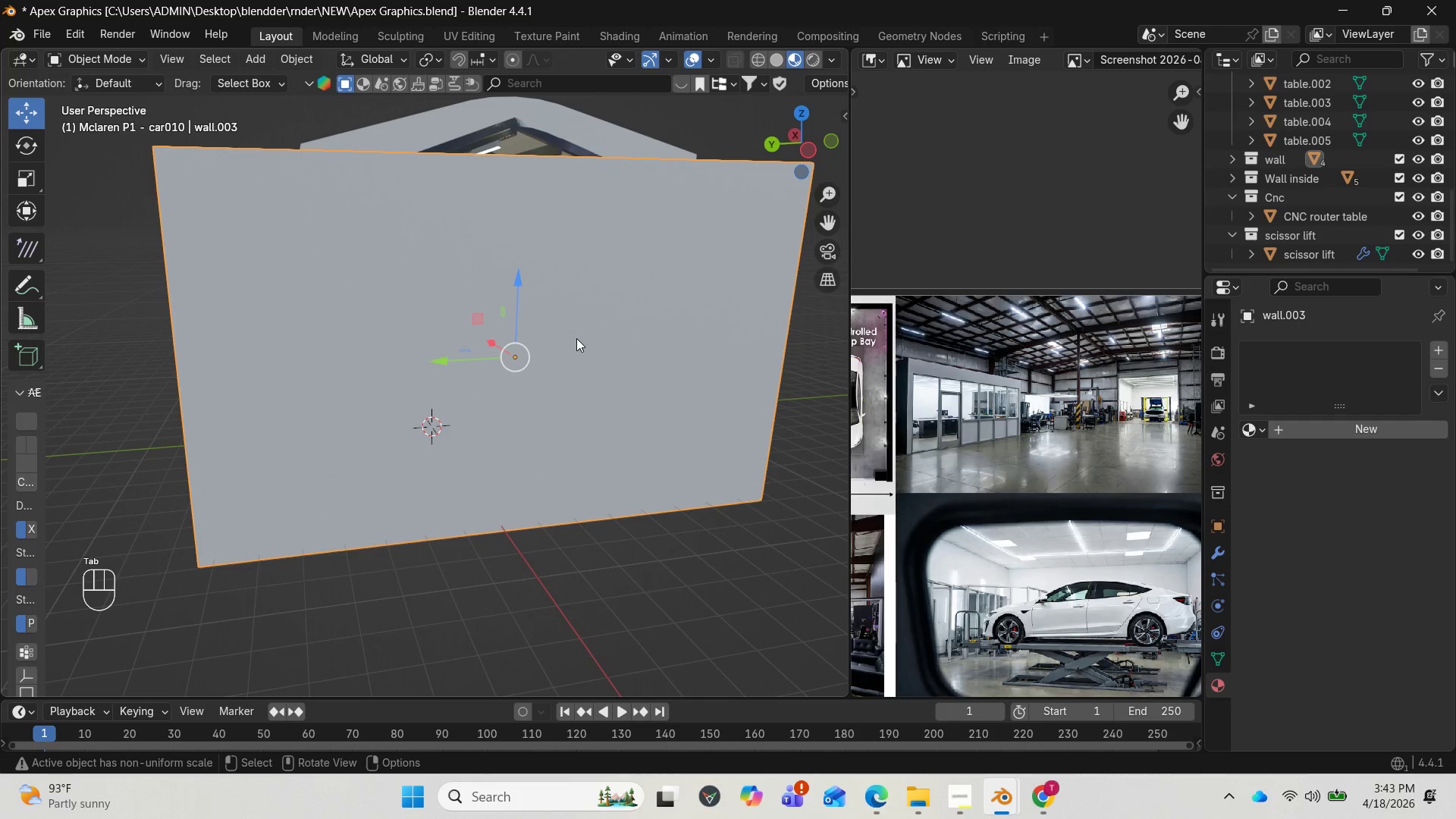 
key(Tab)
 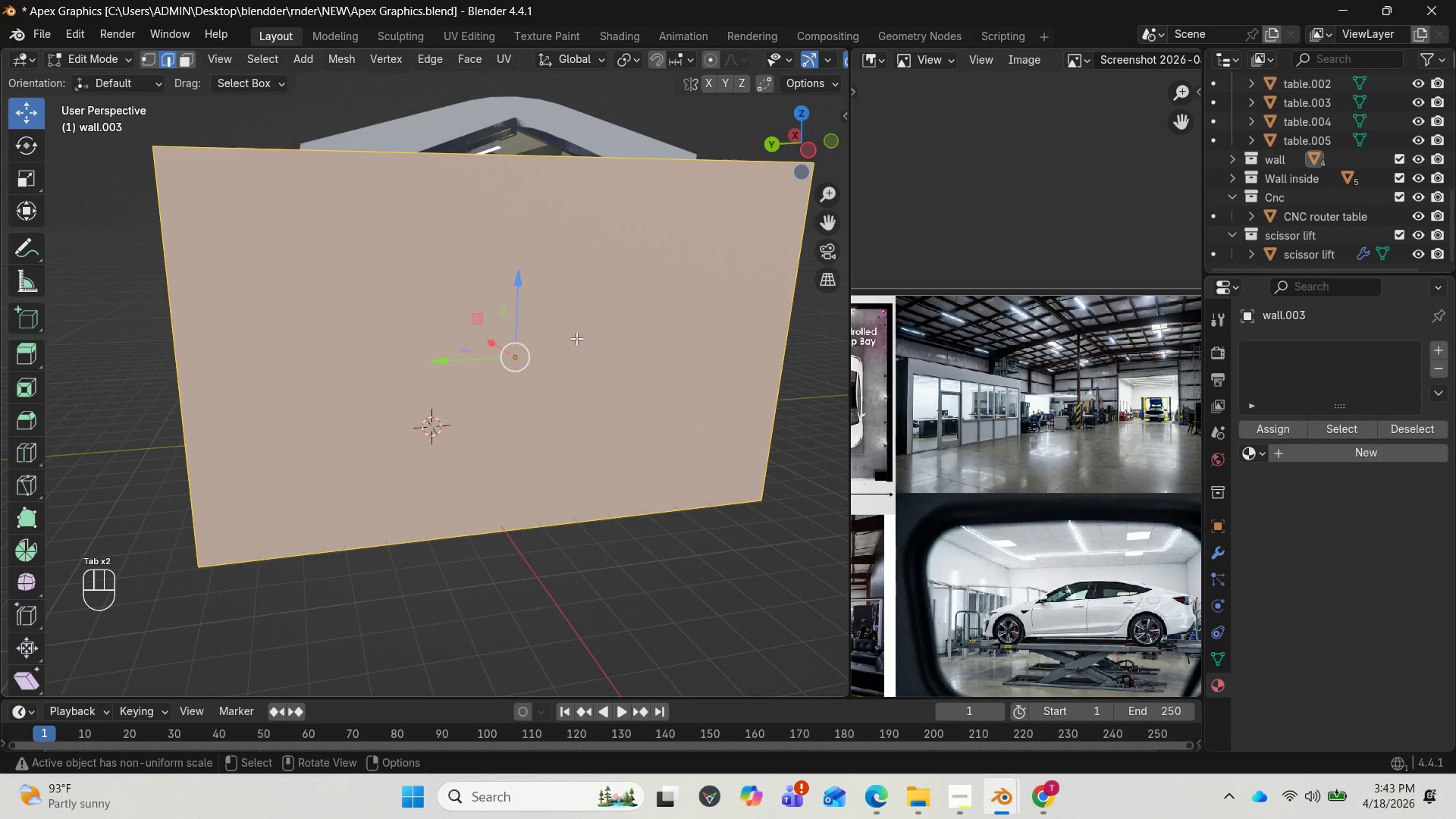 
key(Control+R)
 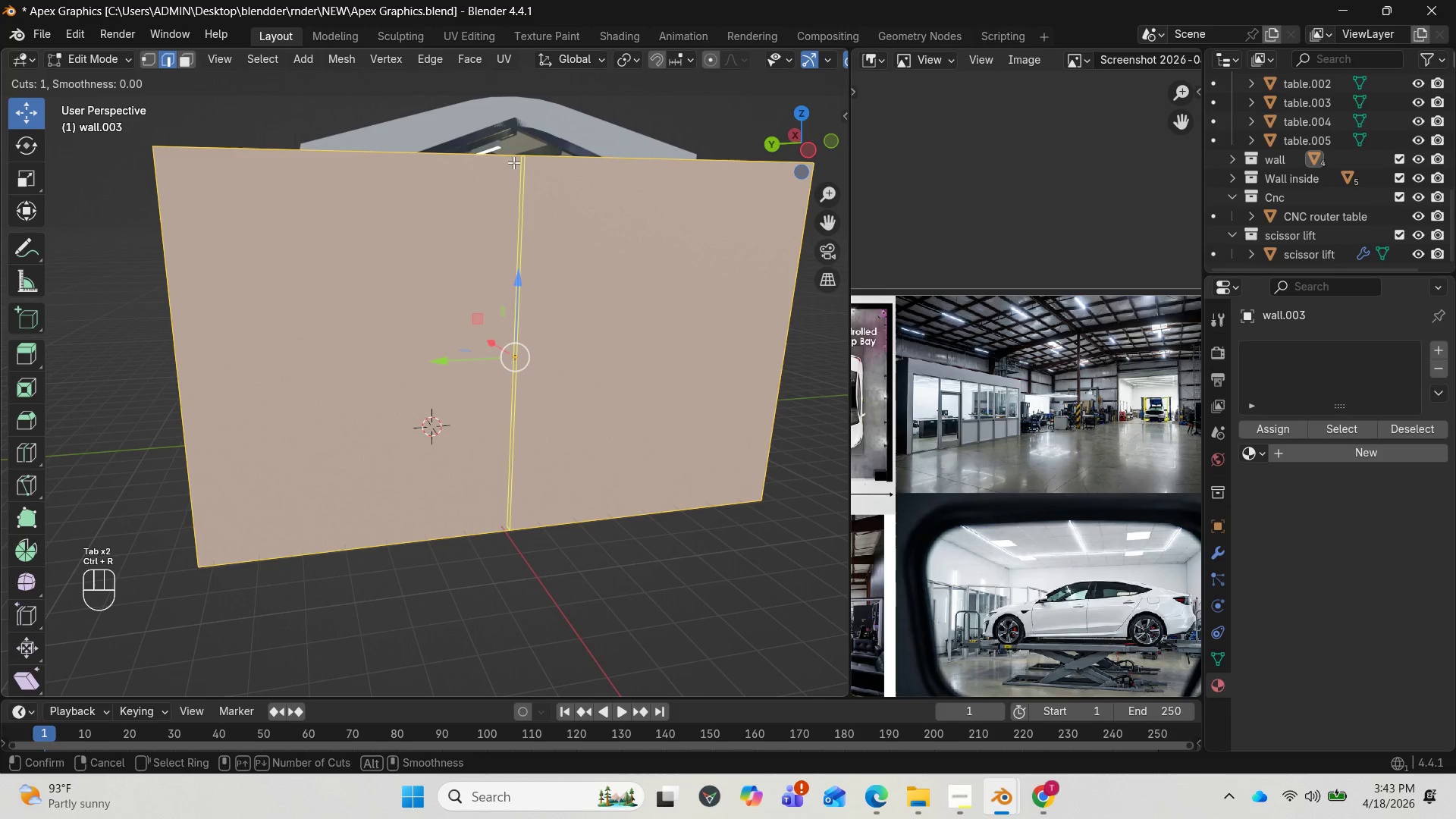 
left_click([511, 162])
 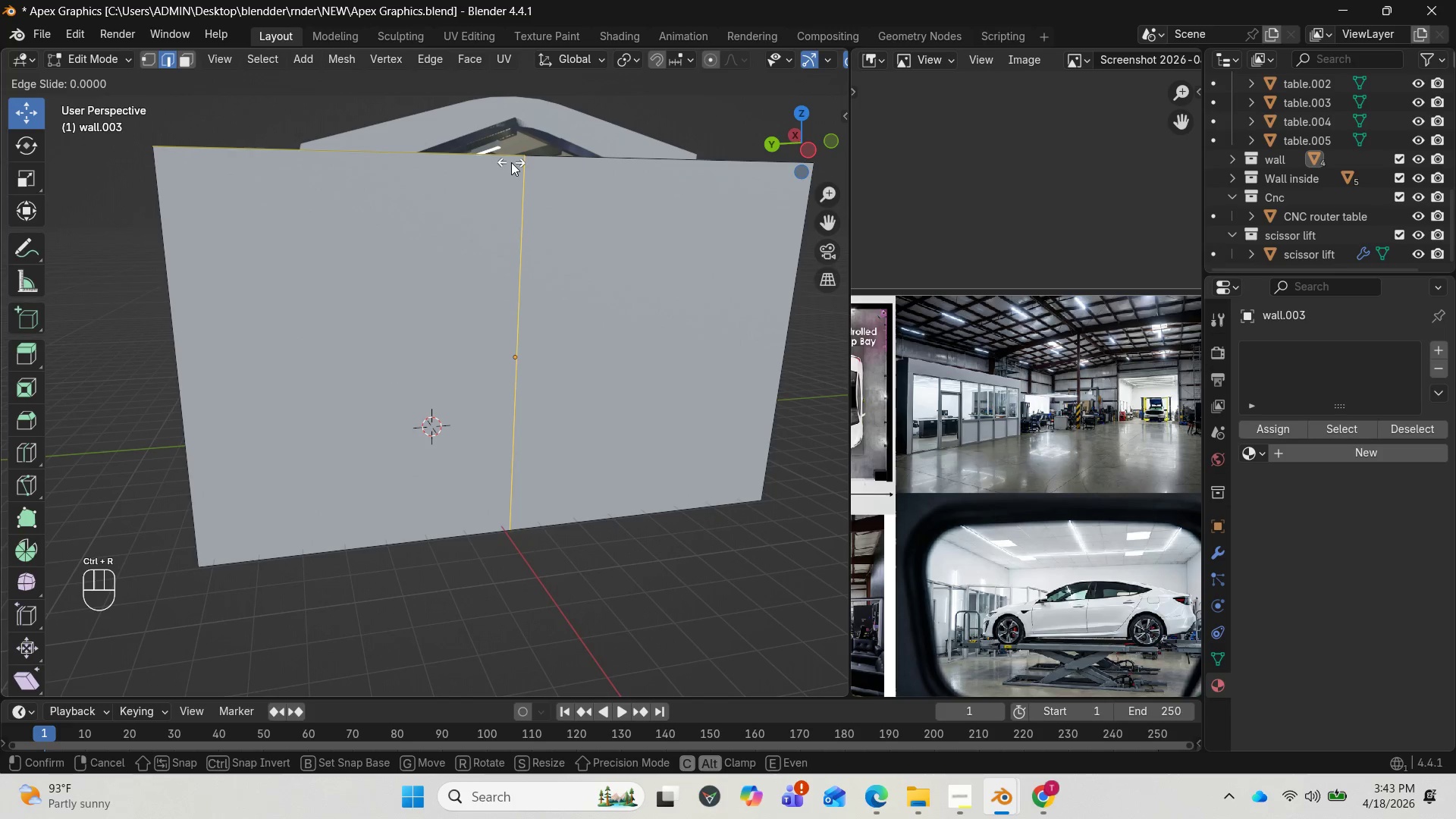 
right_click([510, 162])
 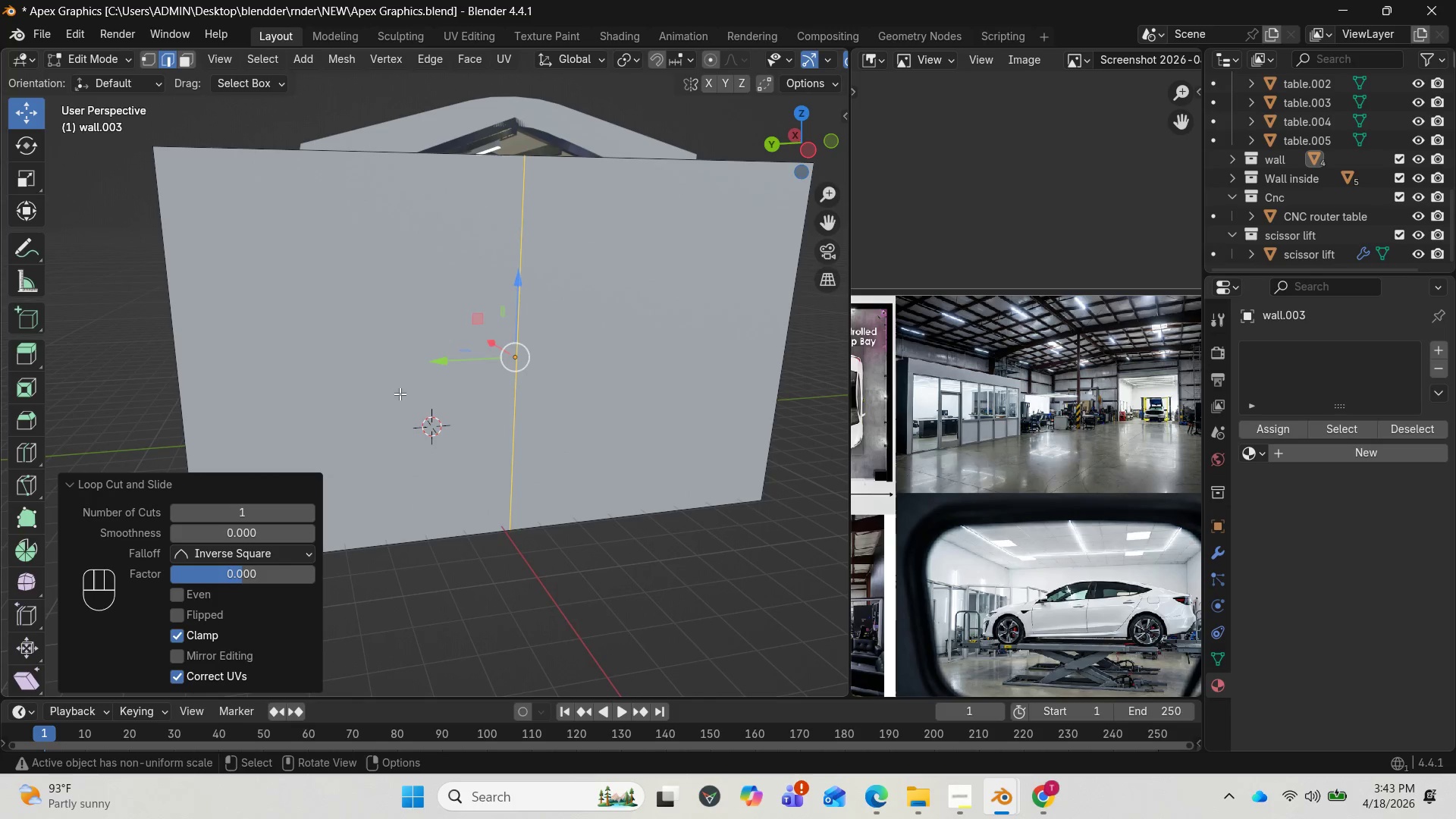 
key(Control+R)
 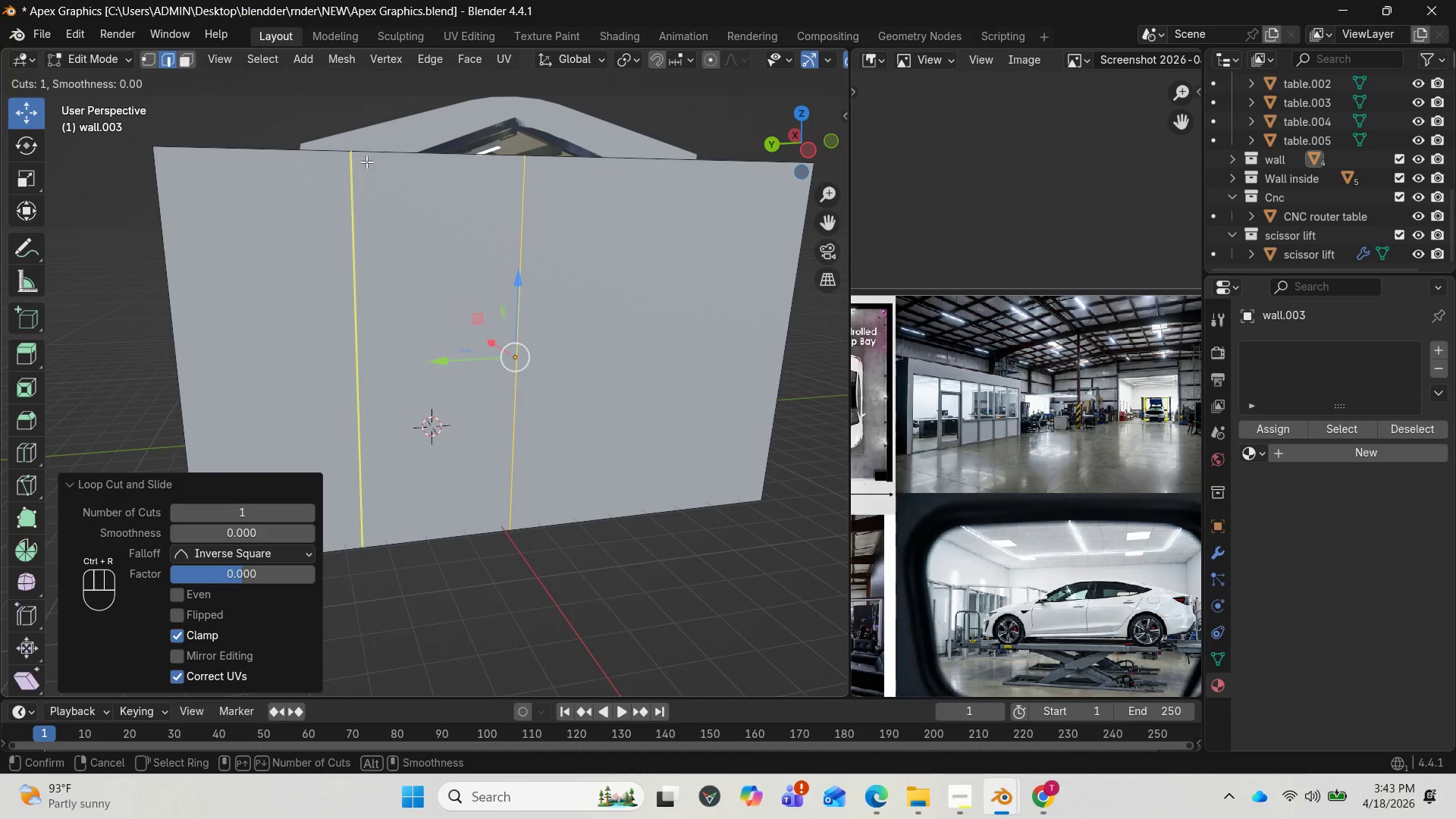 
left_click([363, 148])
 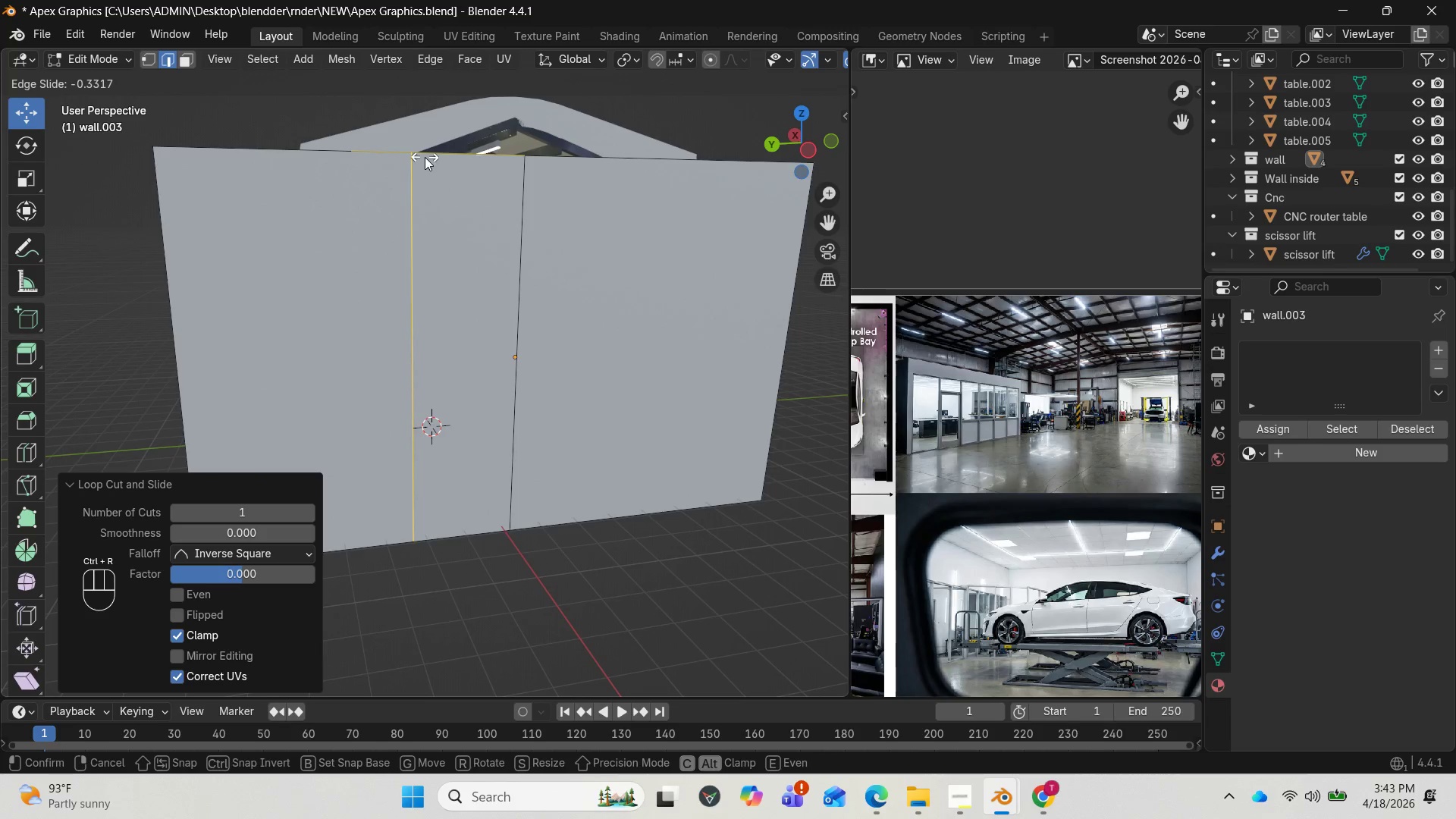 
left_click([425, 157])
 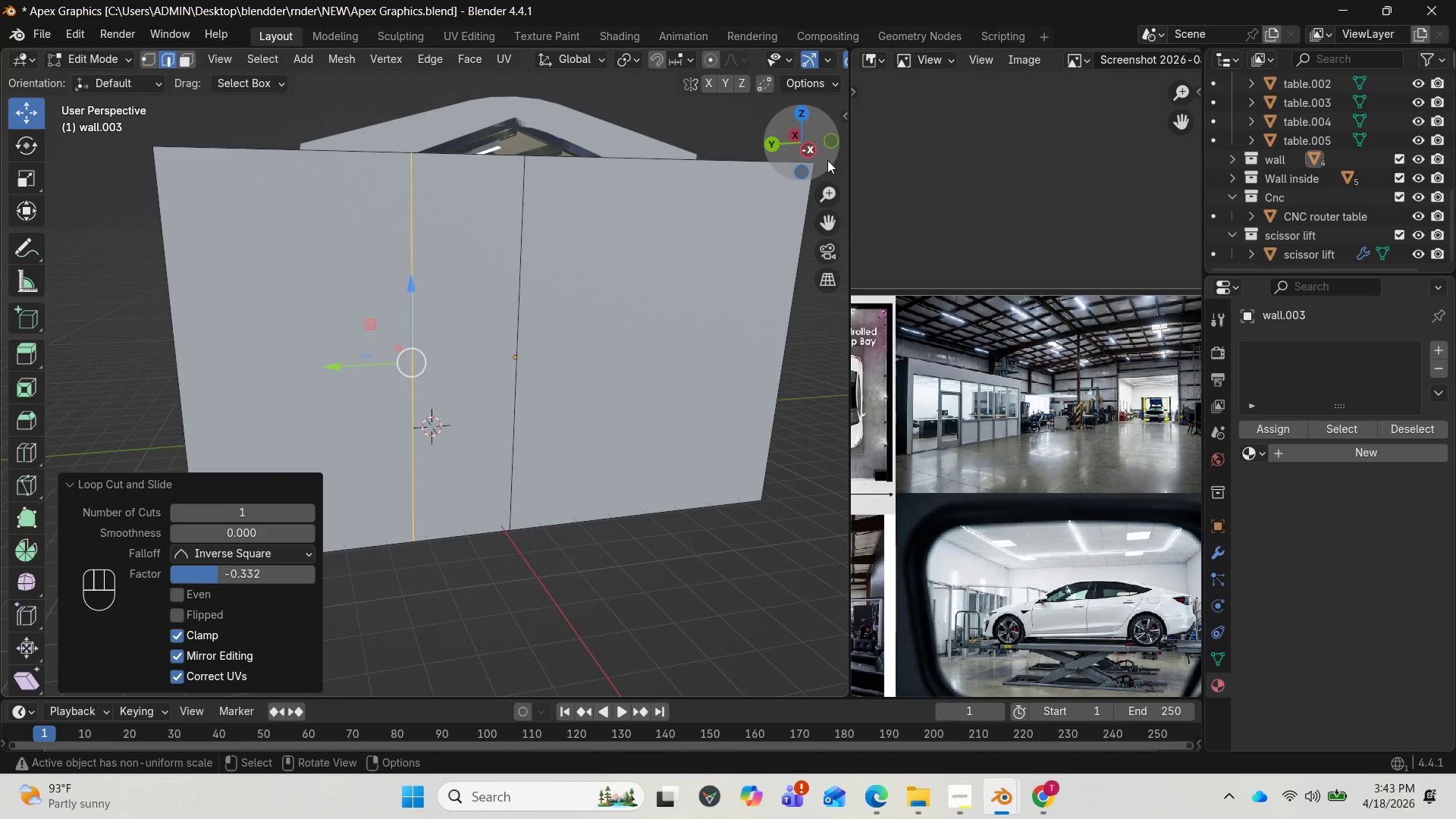 
left_click_drag(start_coordinate=[817, 146], to_coordinate=[777, 168])
 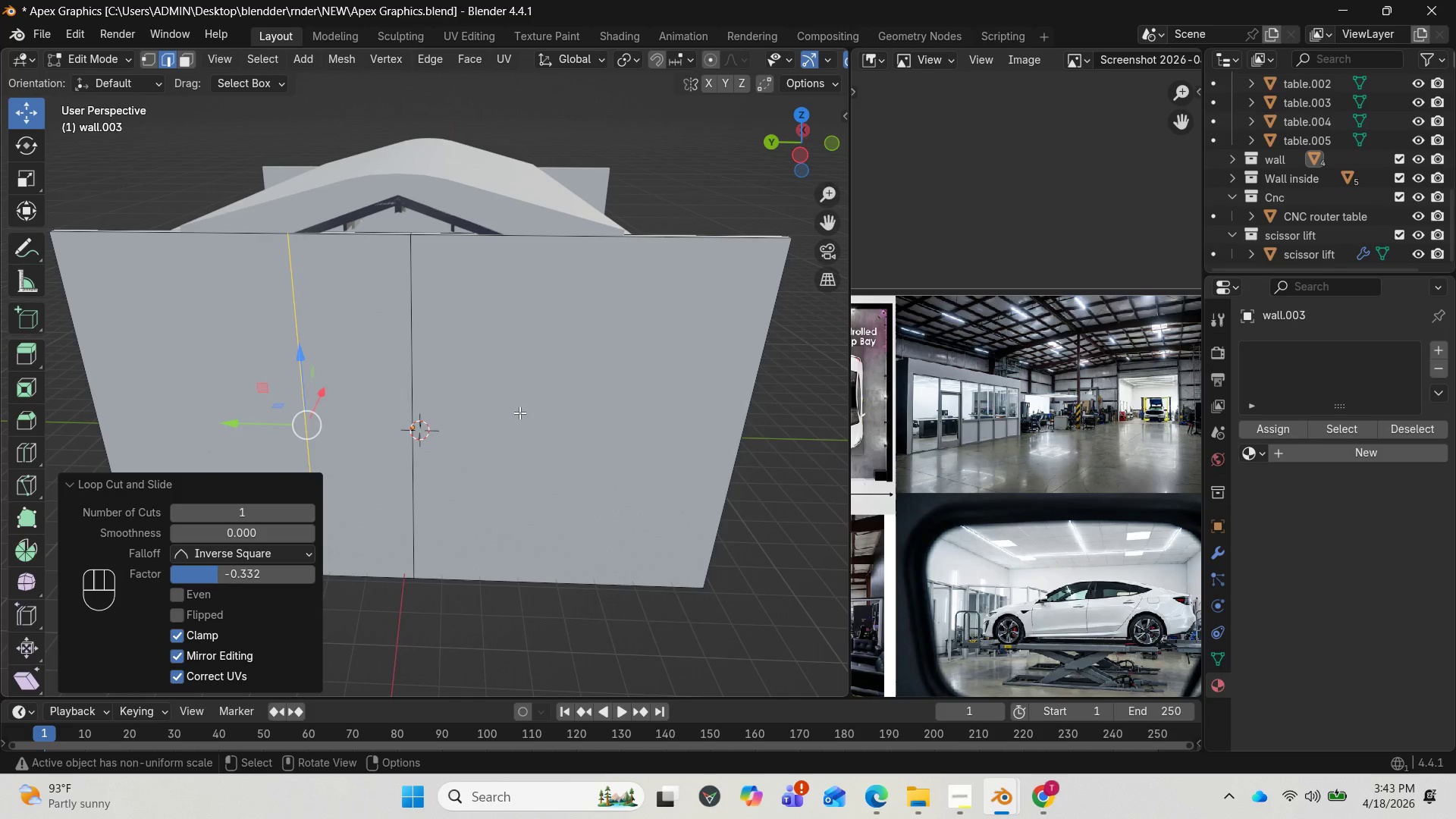 
key(Control+R)
 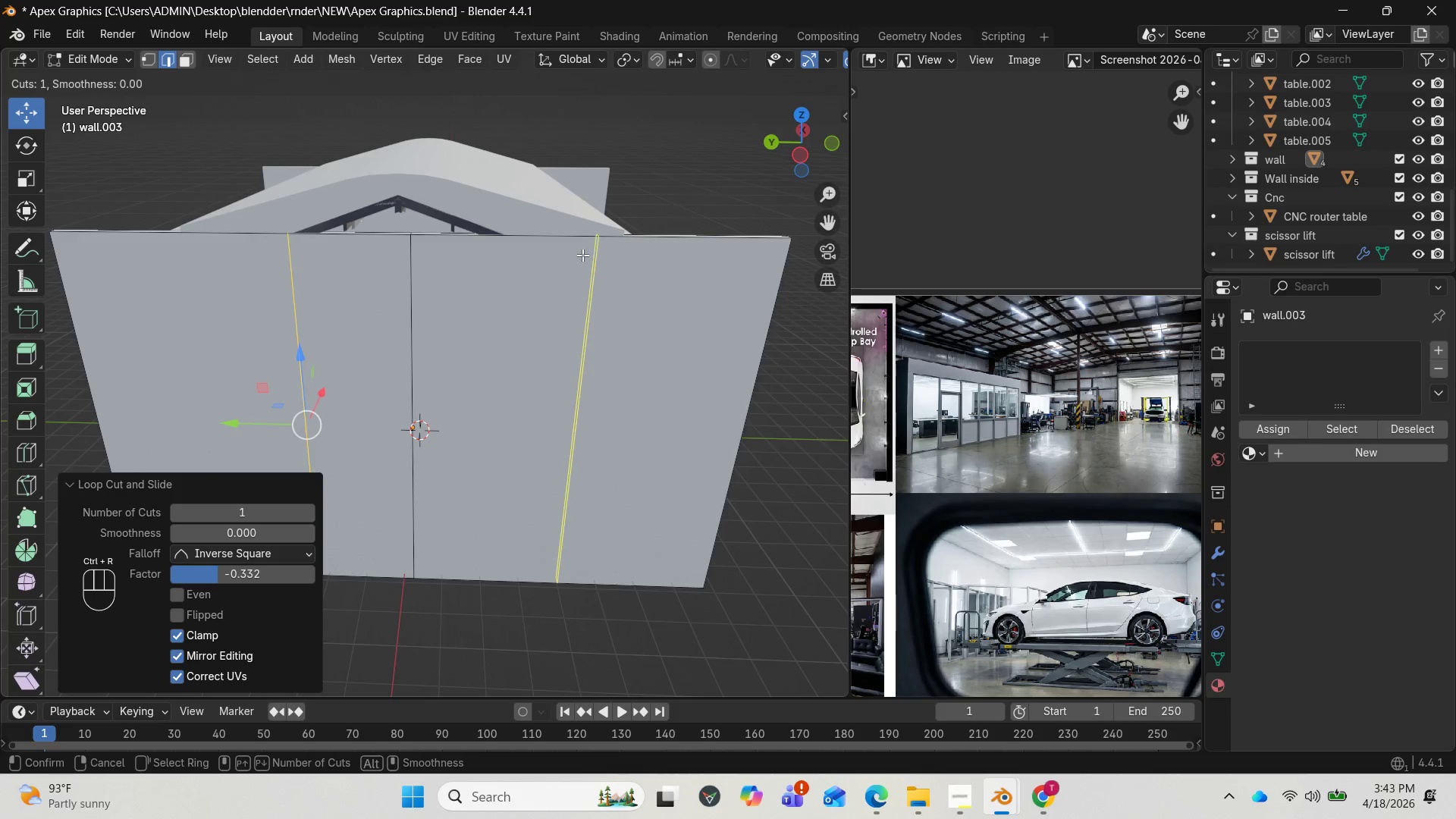 
left_click([584, 248])
 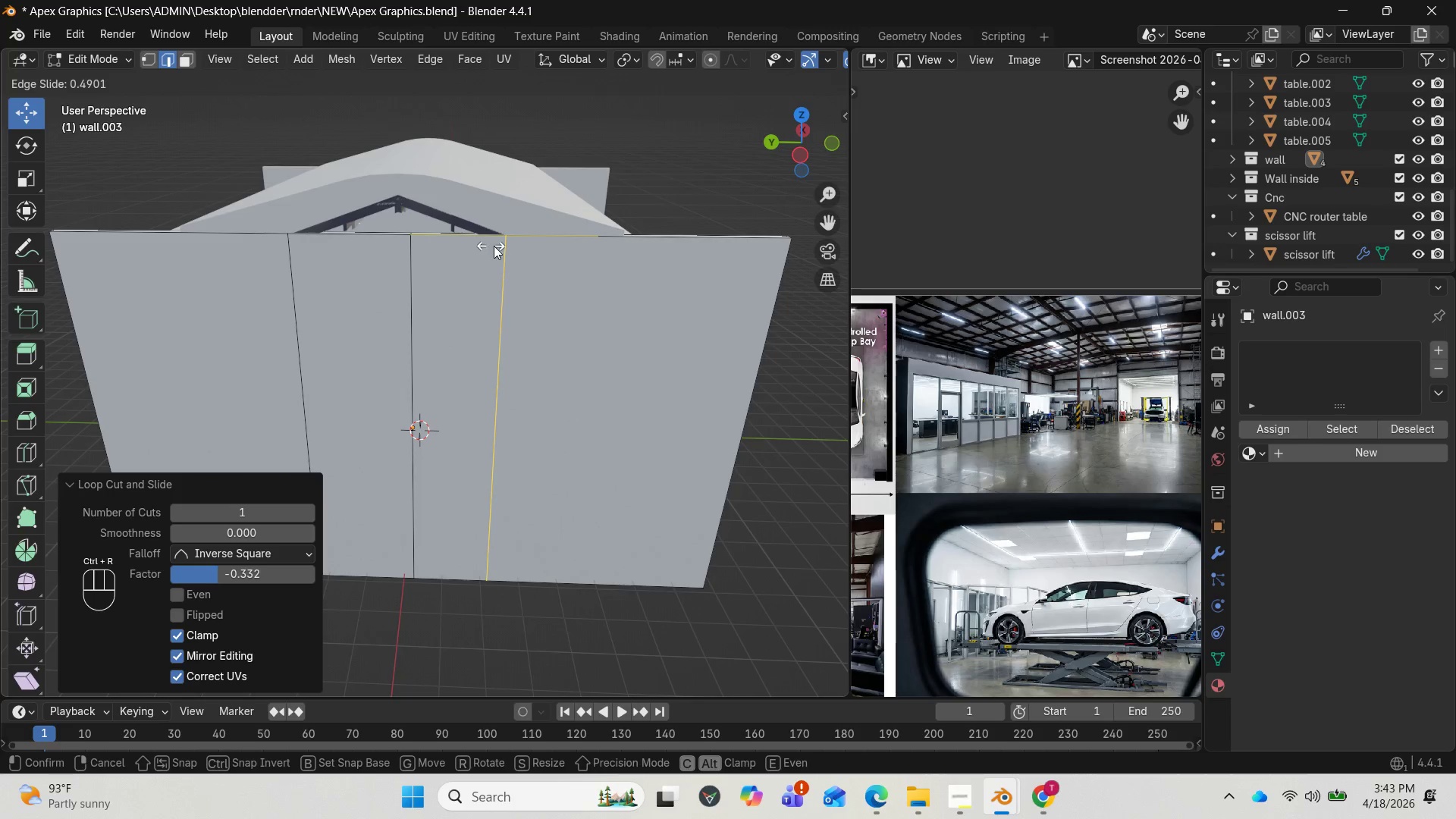 
left_click([494, 246])
 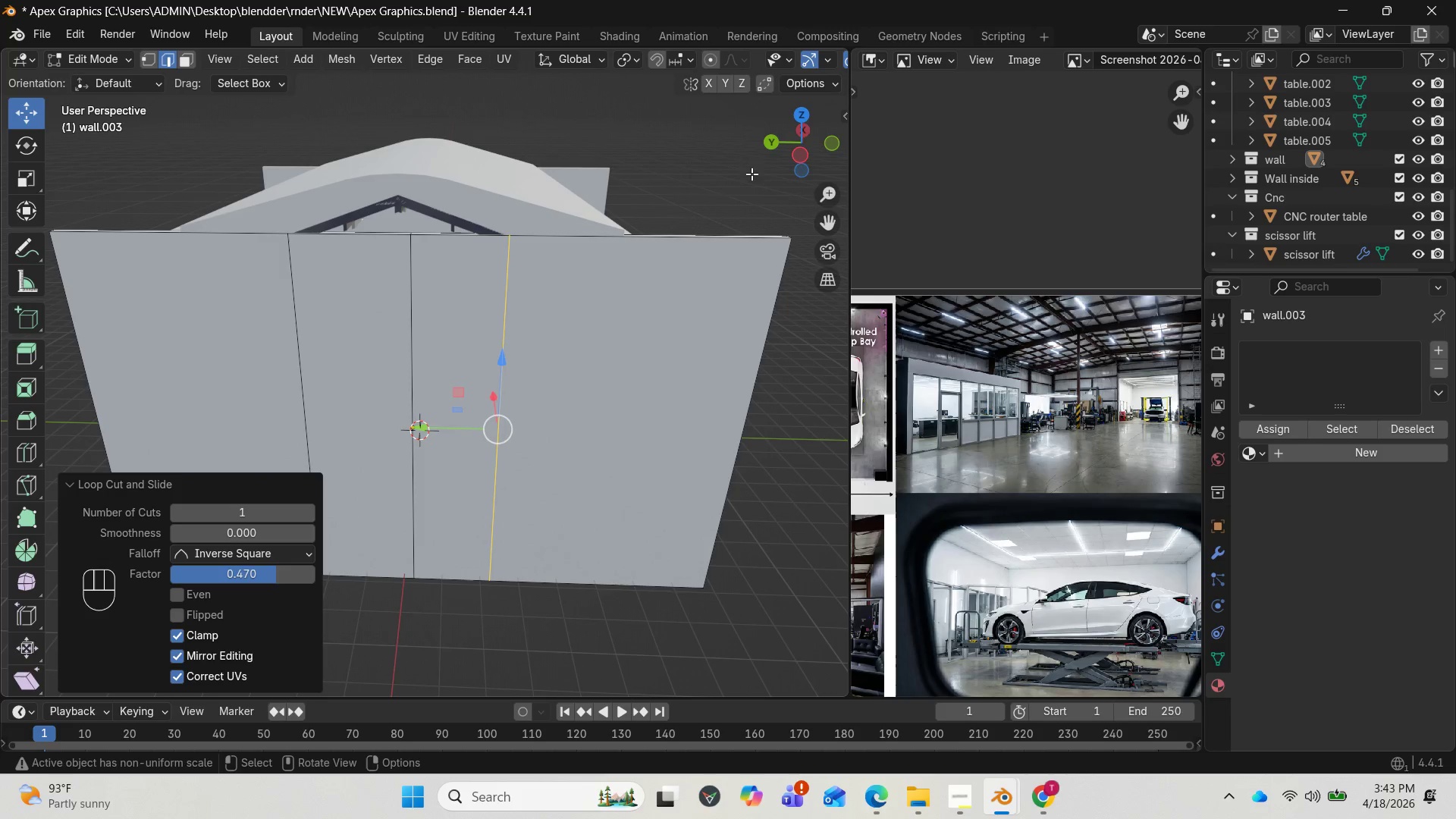 
left_click_drag(start_coordinate=[780, 151], to_coordinate=[785, 190])
 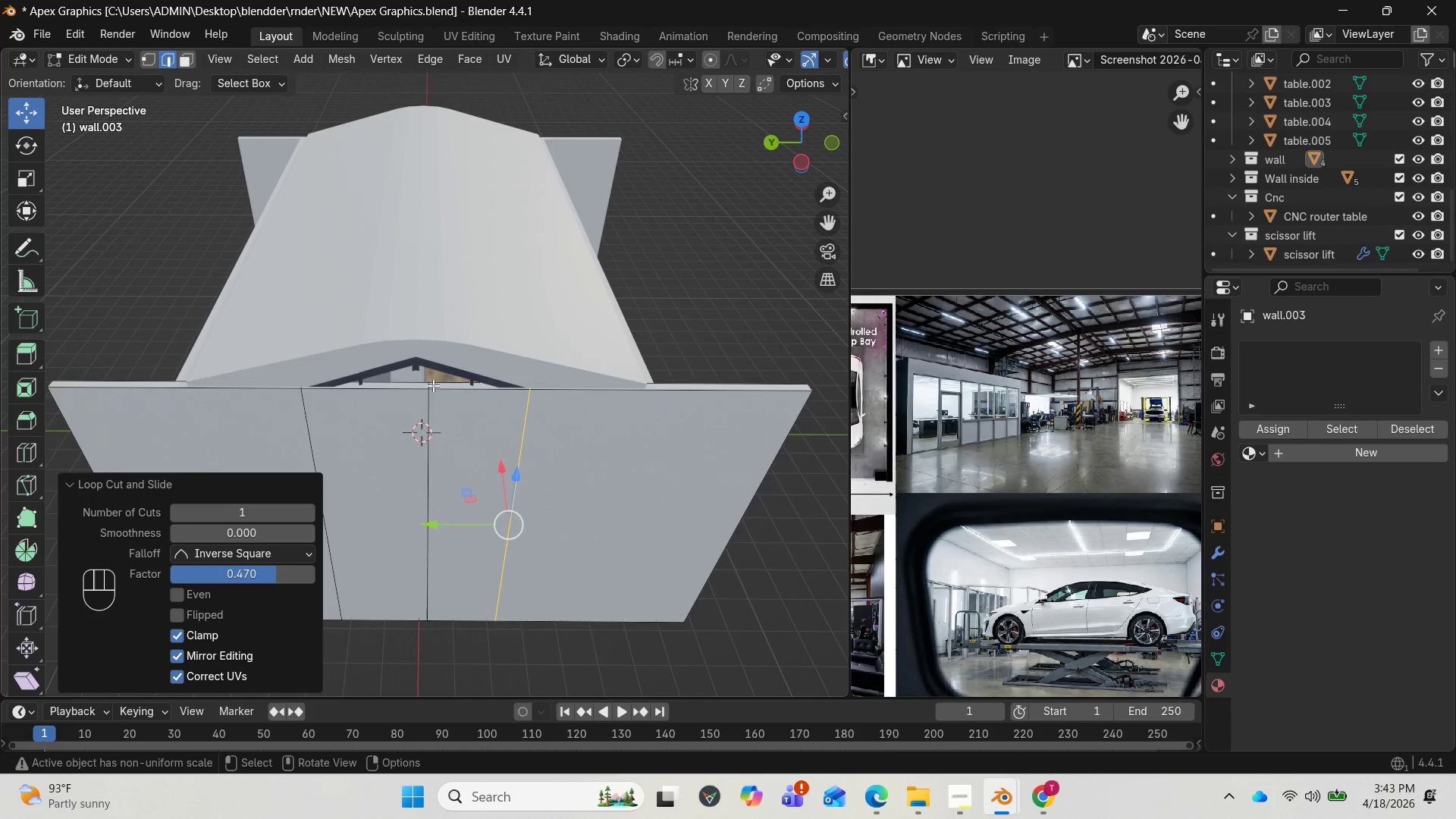 
left_click([427, 385])
 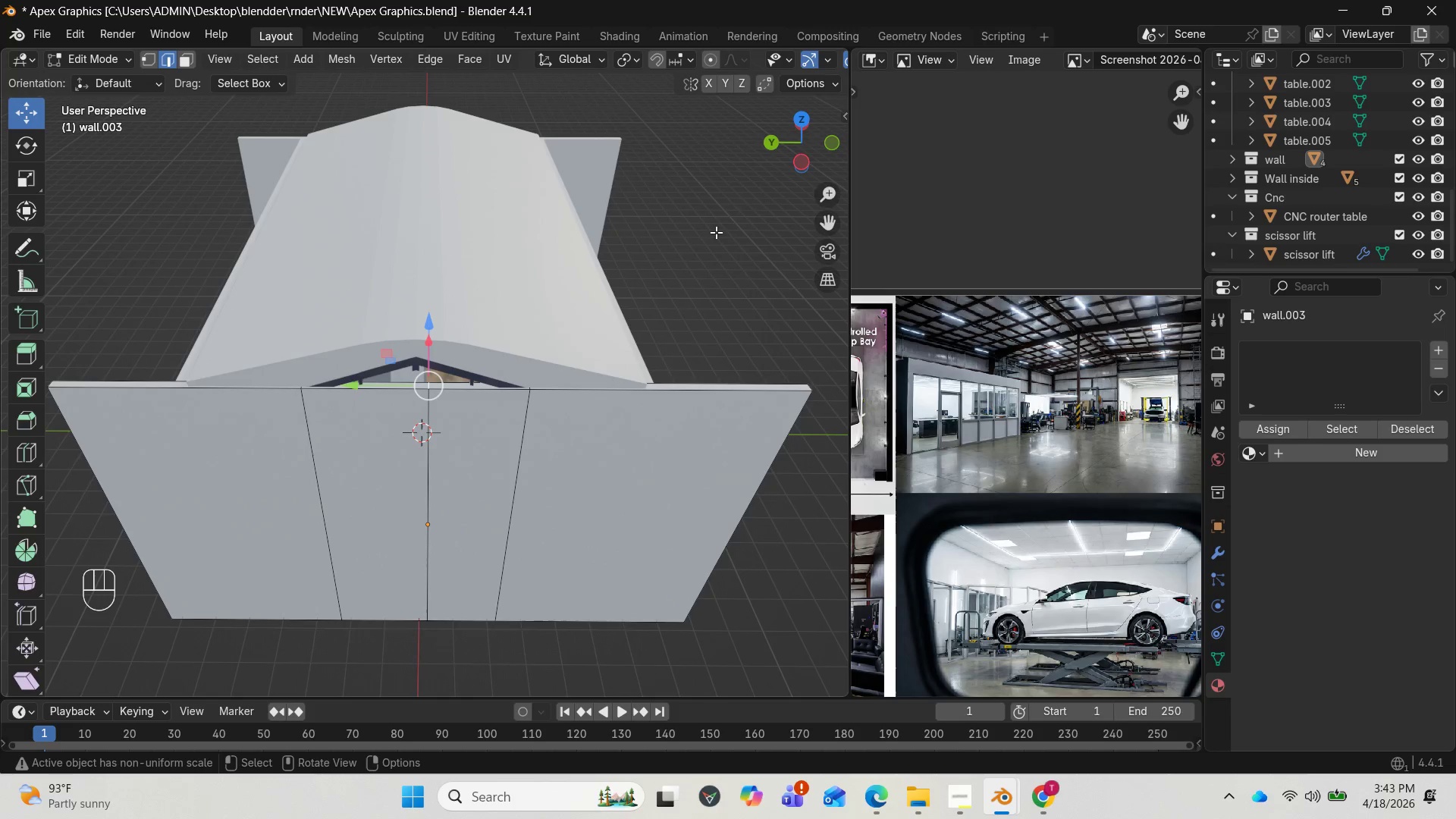 
left_click_drag(start_coordinate=[796, 134], to_coordinate=[829, 101])
 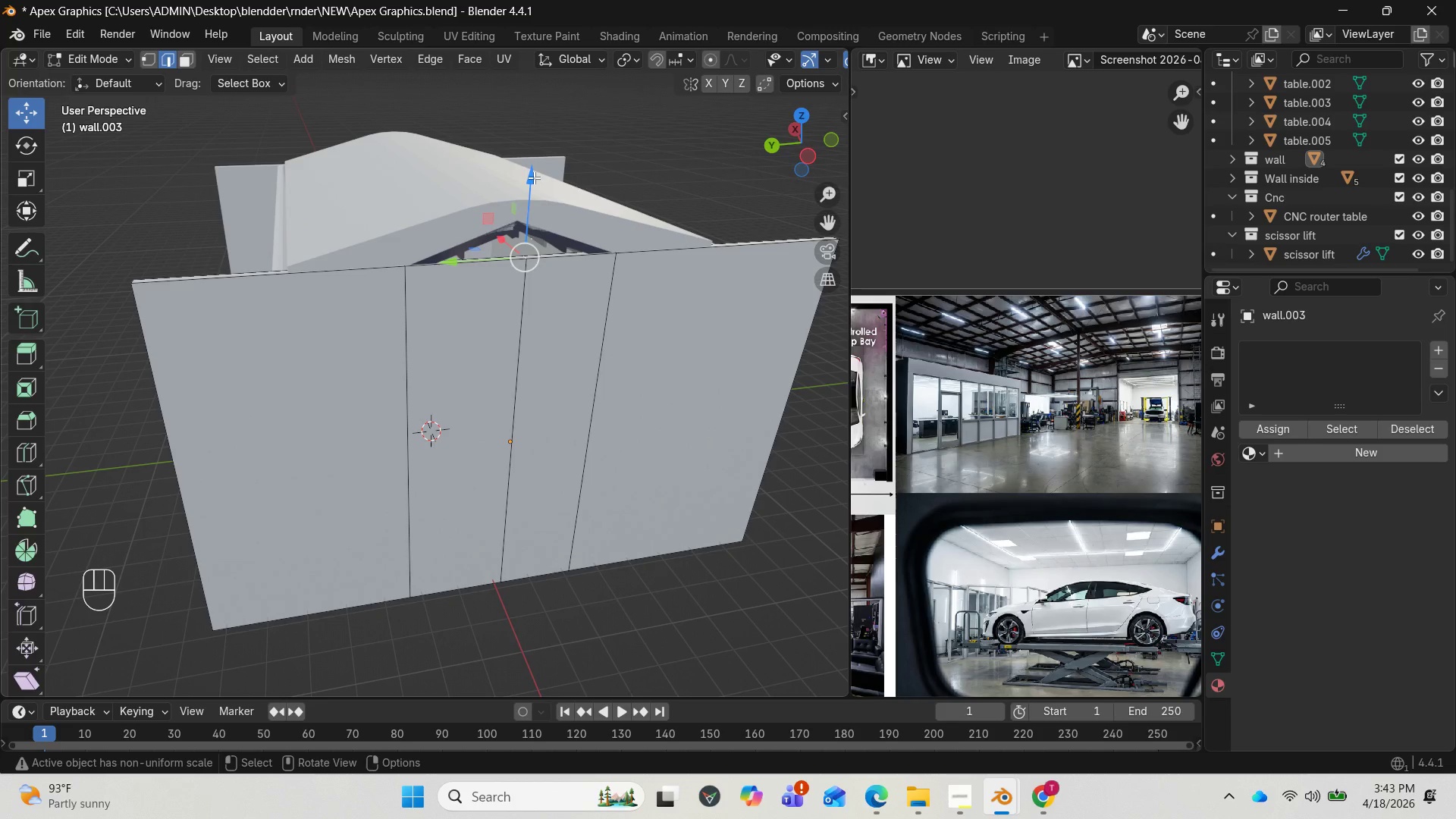 
left_click_drag(start_coordinate=[534, 177], to_coordinate=[536, 132])
 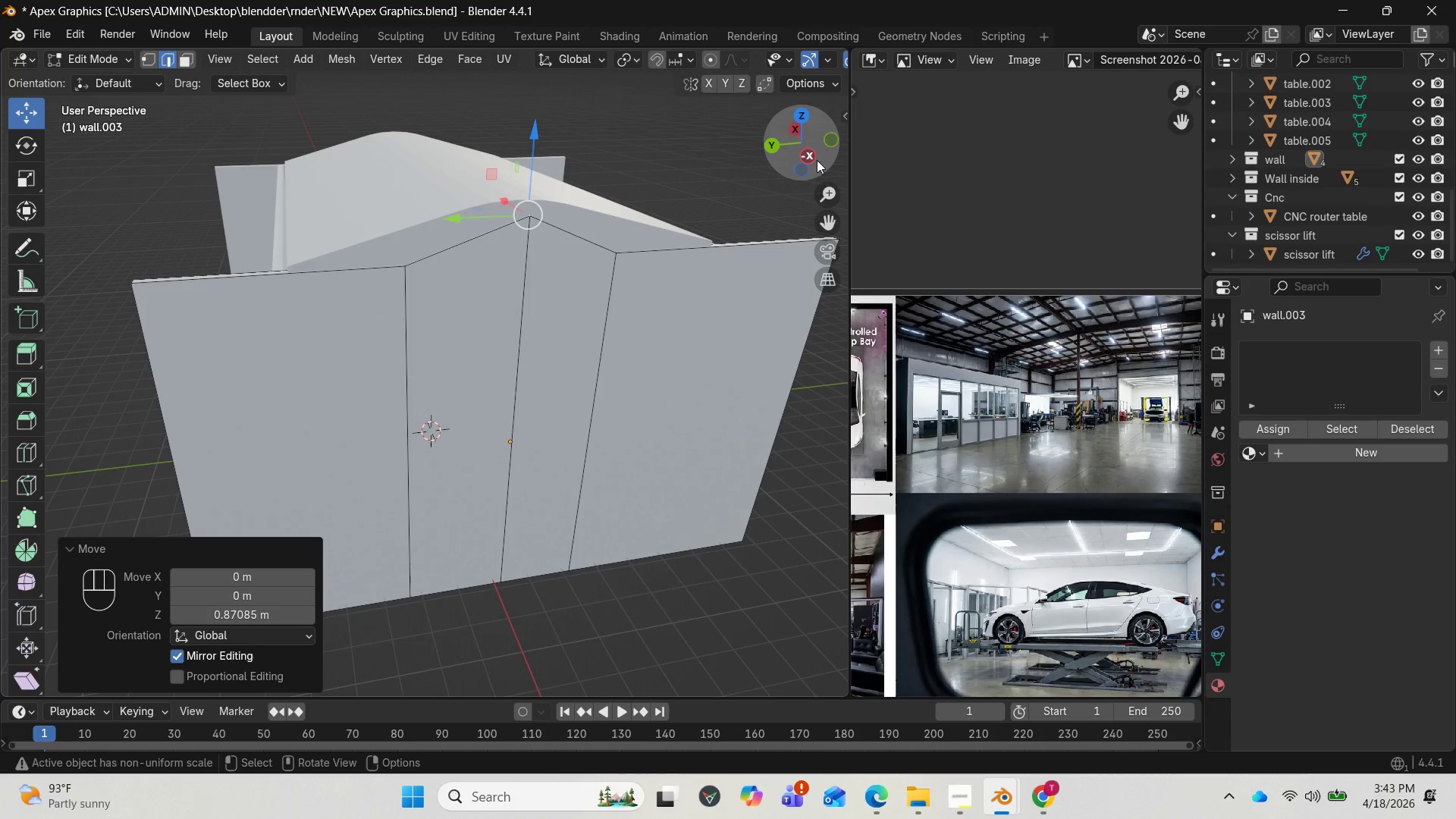 
left_click_drag(start_coordinate=[793, 138], to_coordinate=[35, 177])
 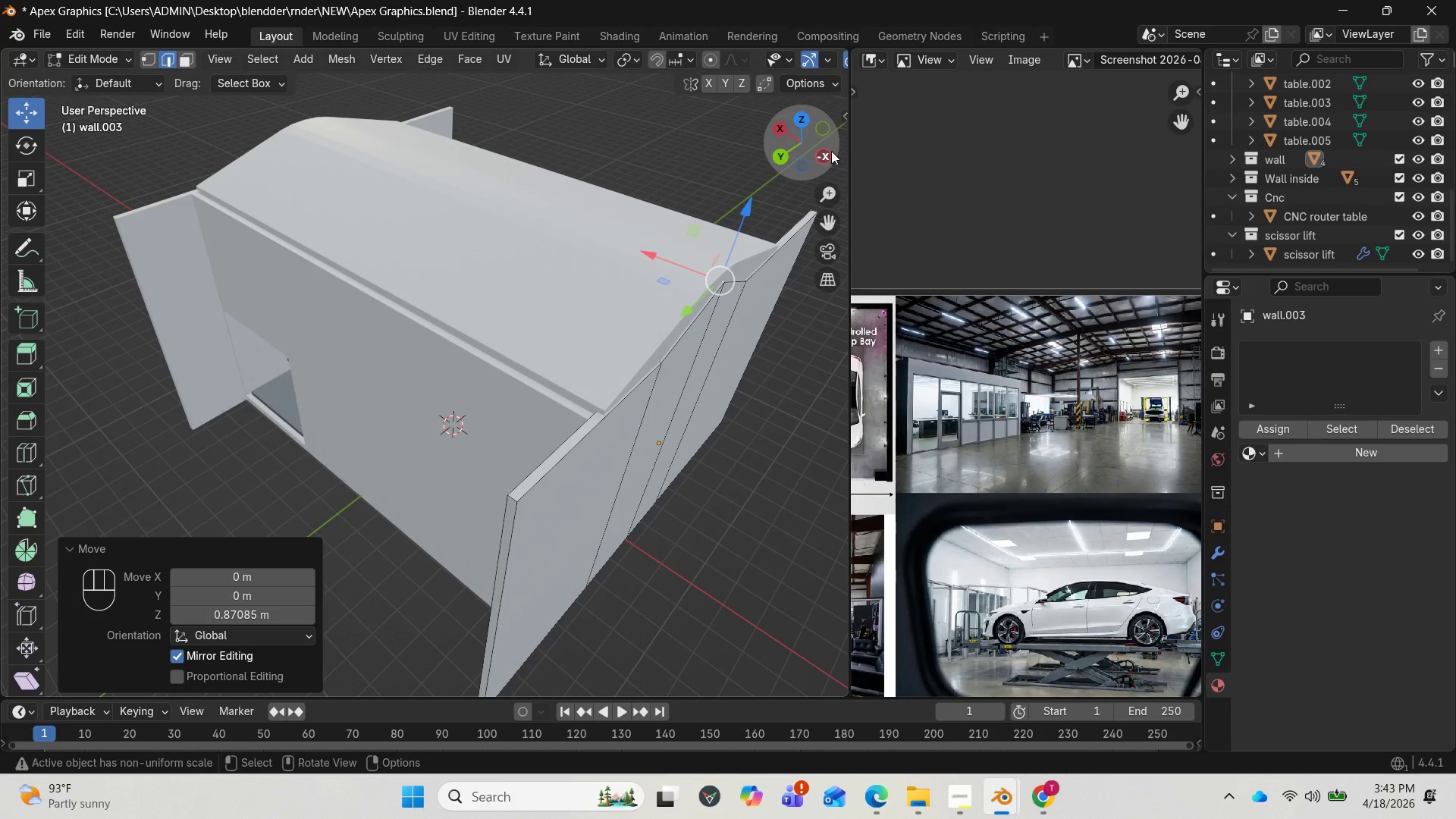 
left_click_drag(start_coordinate=[830, 148], to_coordinate=[128, 59])
 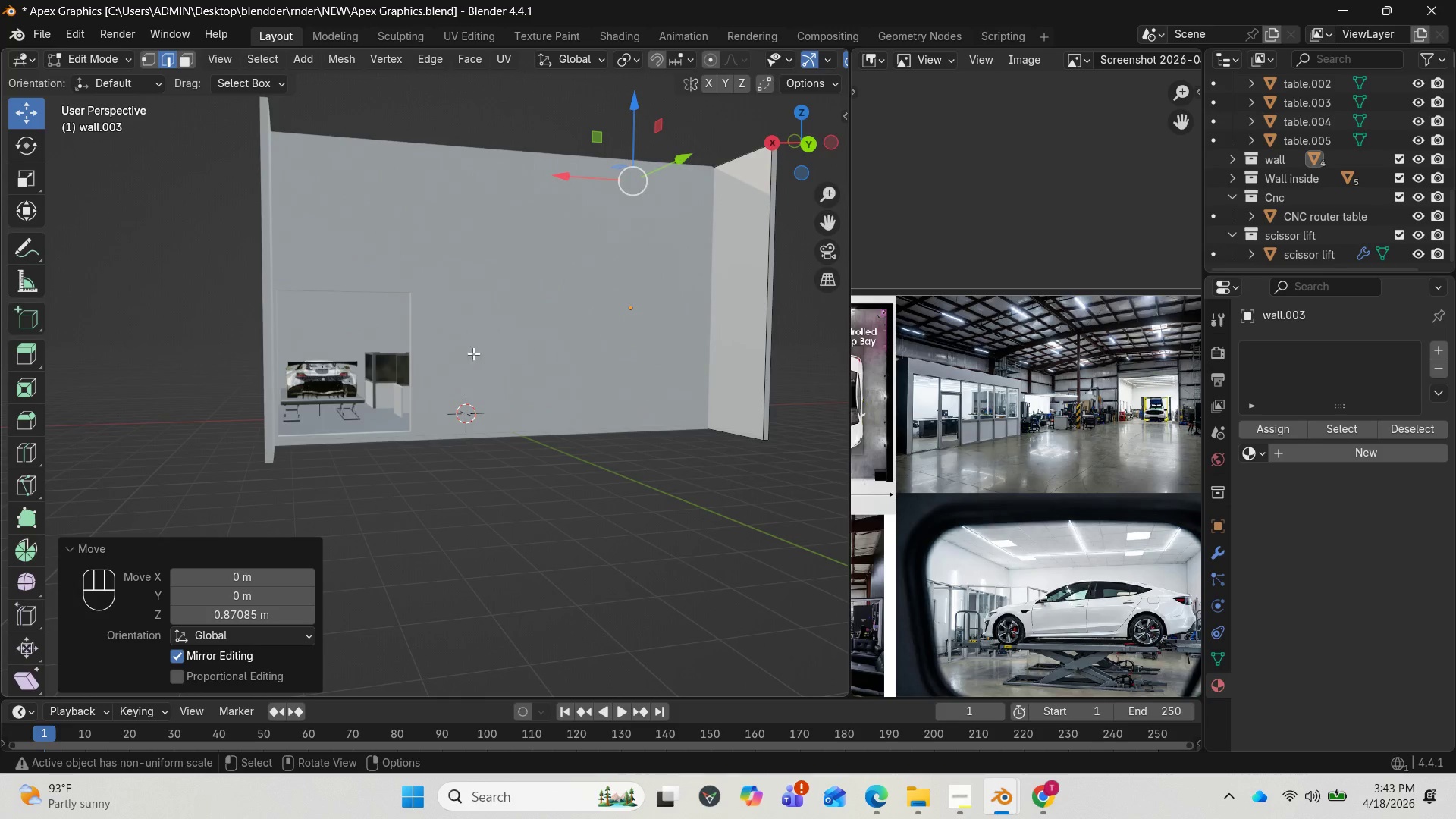 
scroll: coordinate [455, 354], scroll_direction: up, amount: 7.0
 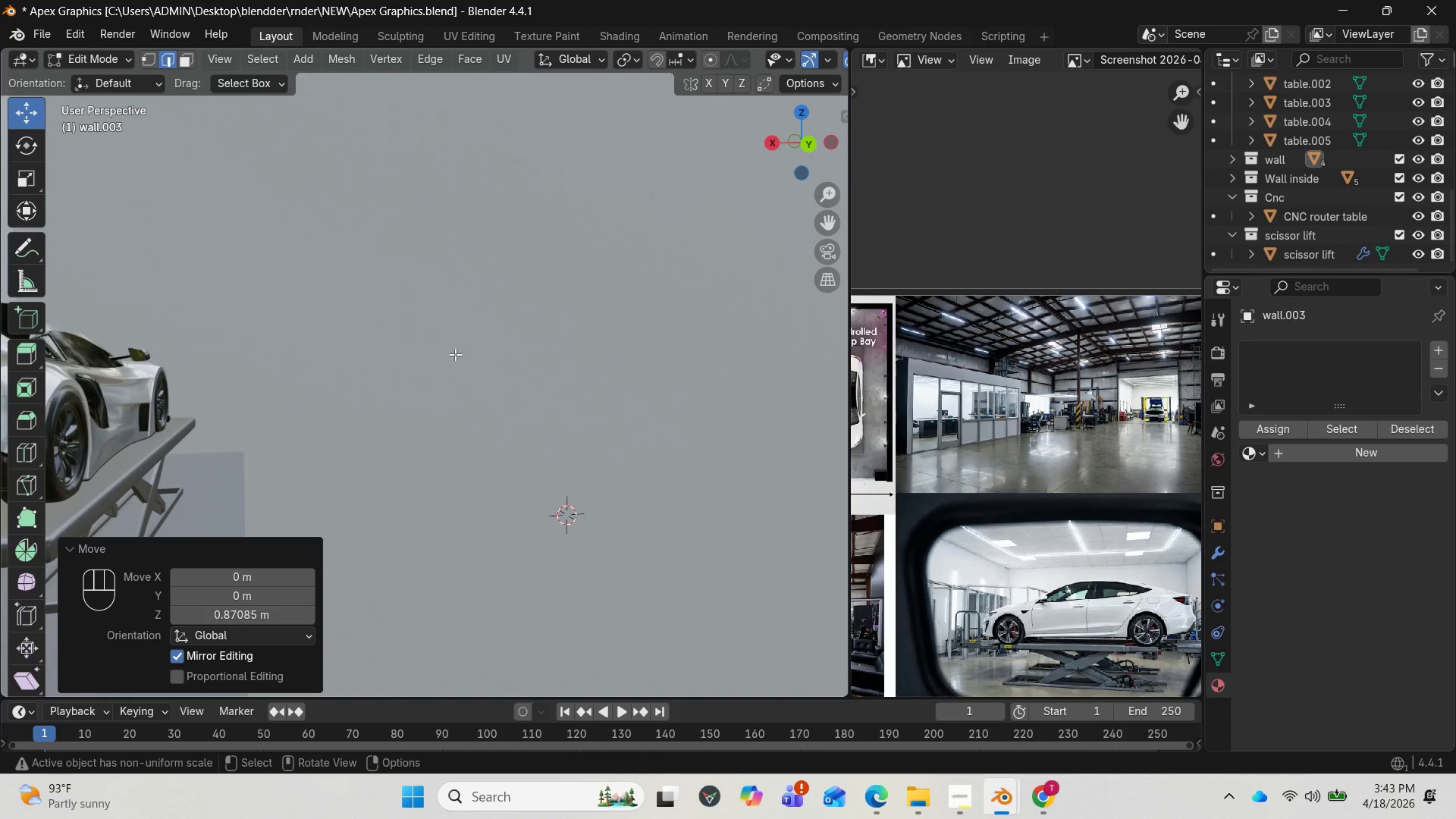 
scroll: coordinate [455, 354], scroll_direction: down, amount: 1.0
 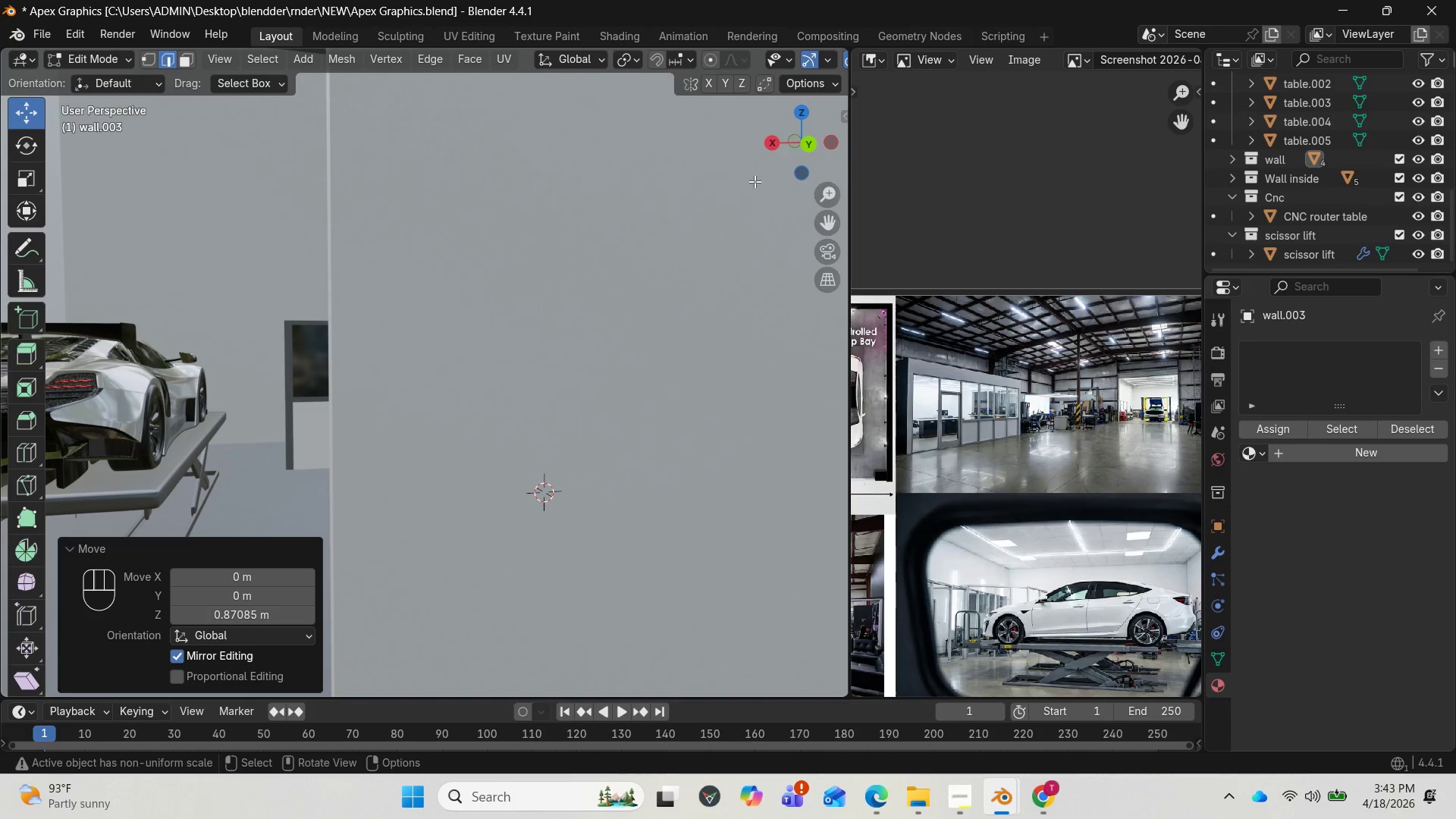 
left_click_drag(start_coordinate=[800, 158], to_coordinate=[26, 164])
 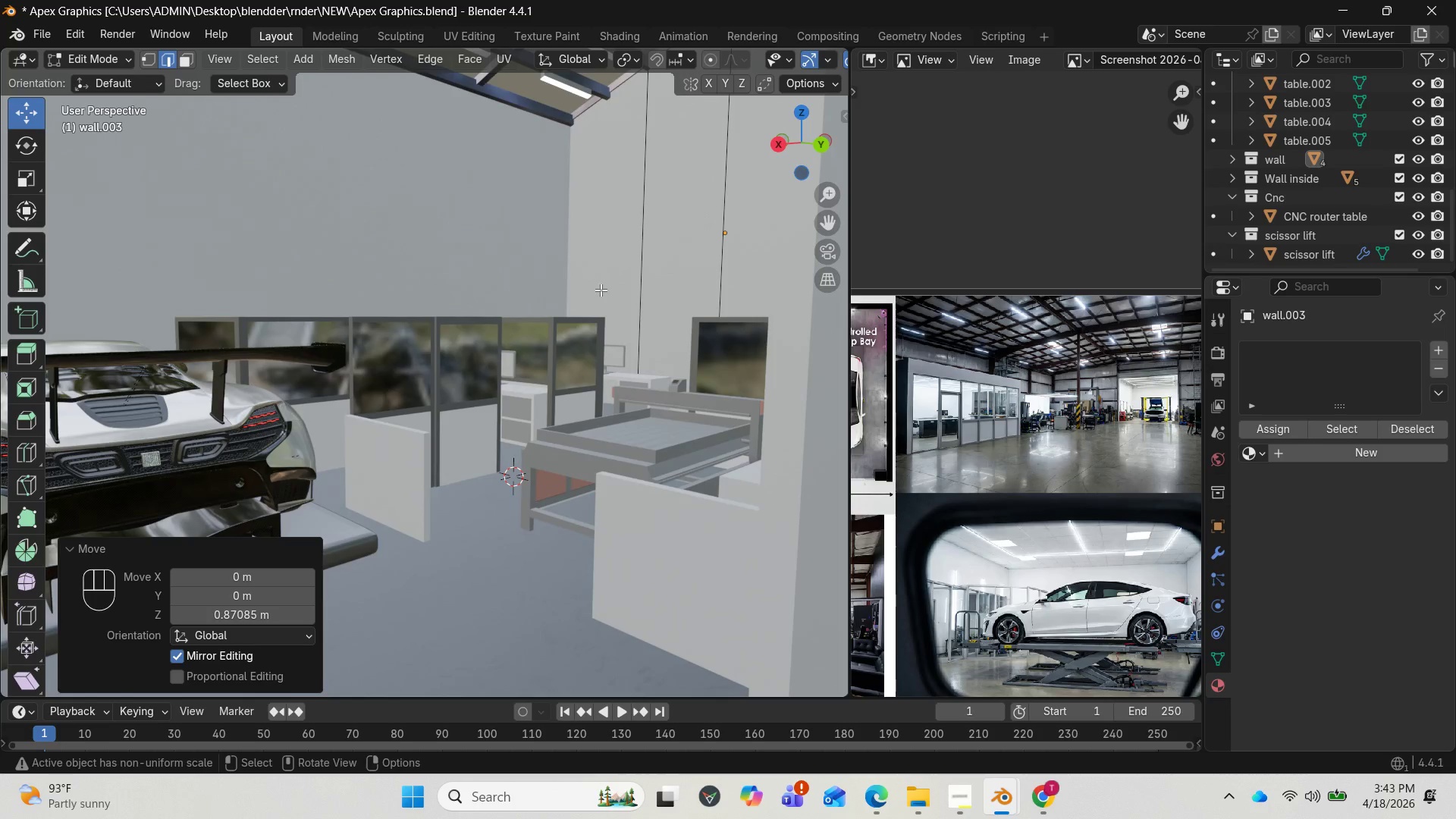 
scroll: coordinate [601, 290], scroll_direction: up, amount: 1.0
 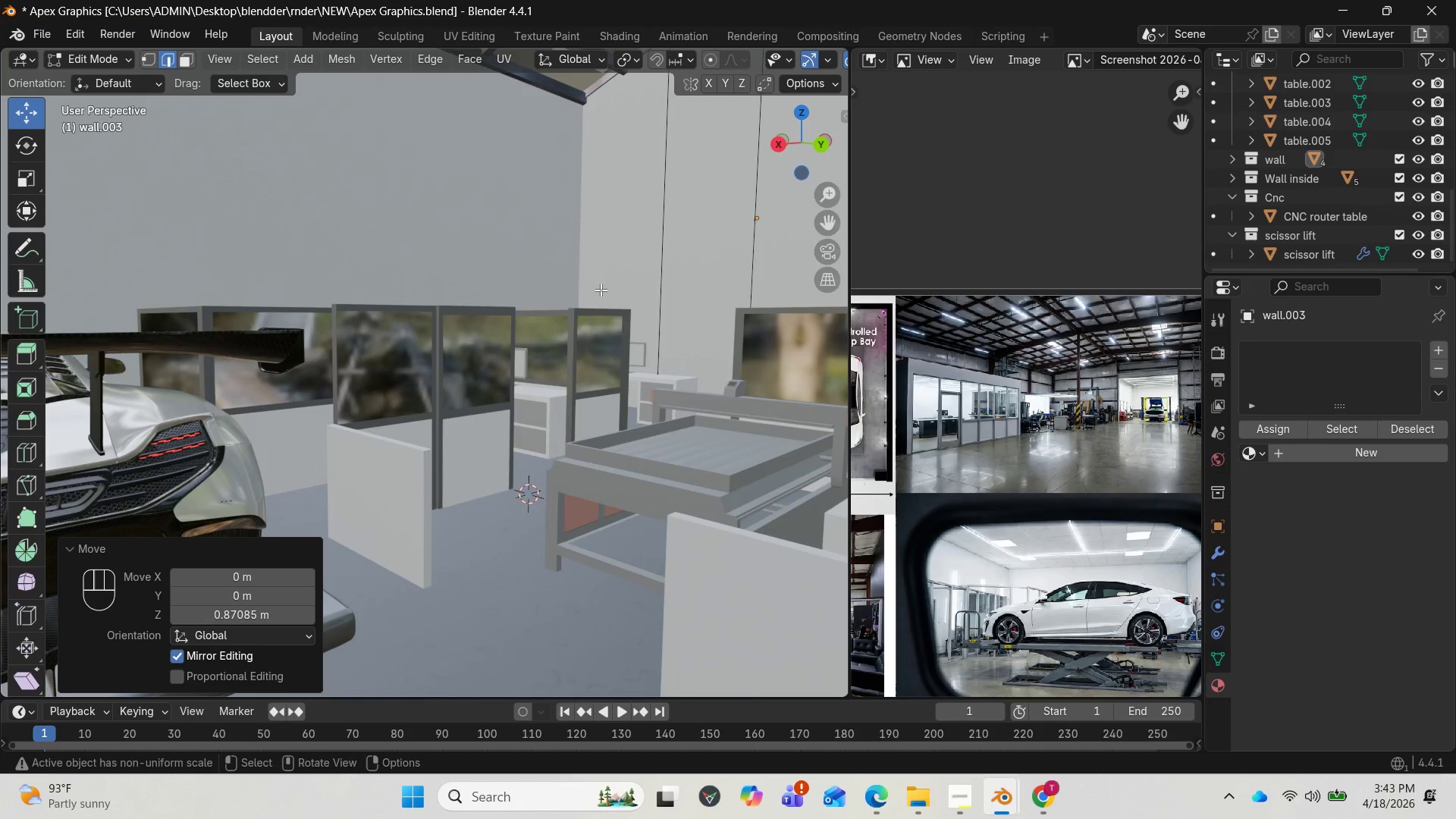 
scroll: coordinate [601, 290], scroll_direction: down, amount: 1.0
 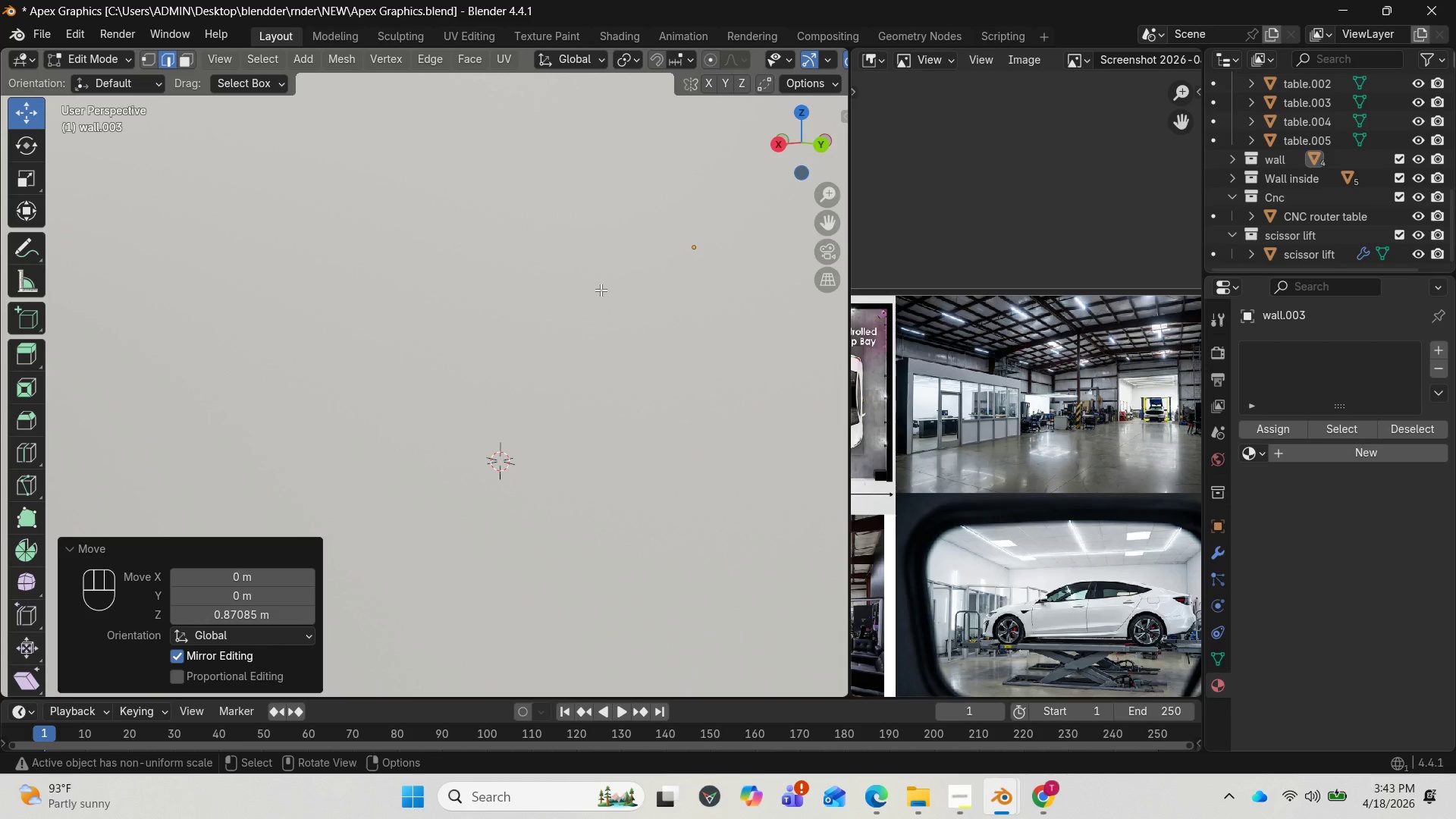 
scroll: coordinate [599, 290], scroll_direction: up, amount: 1.0
 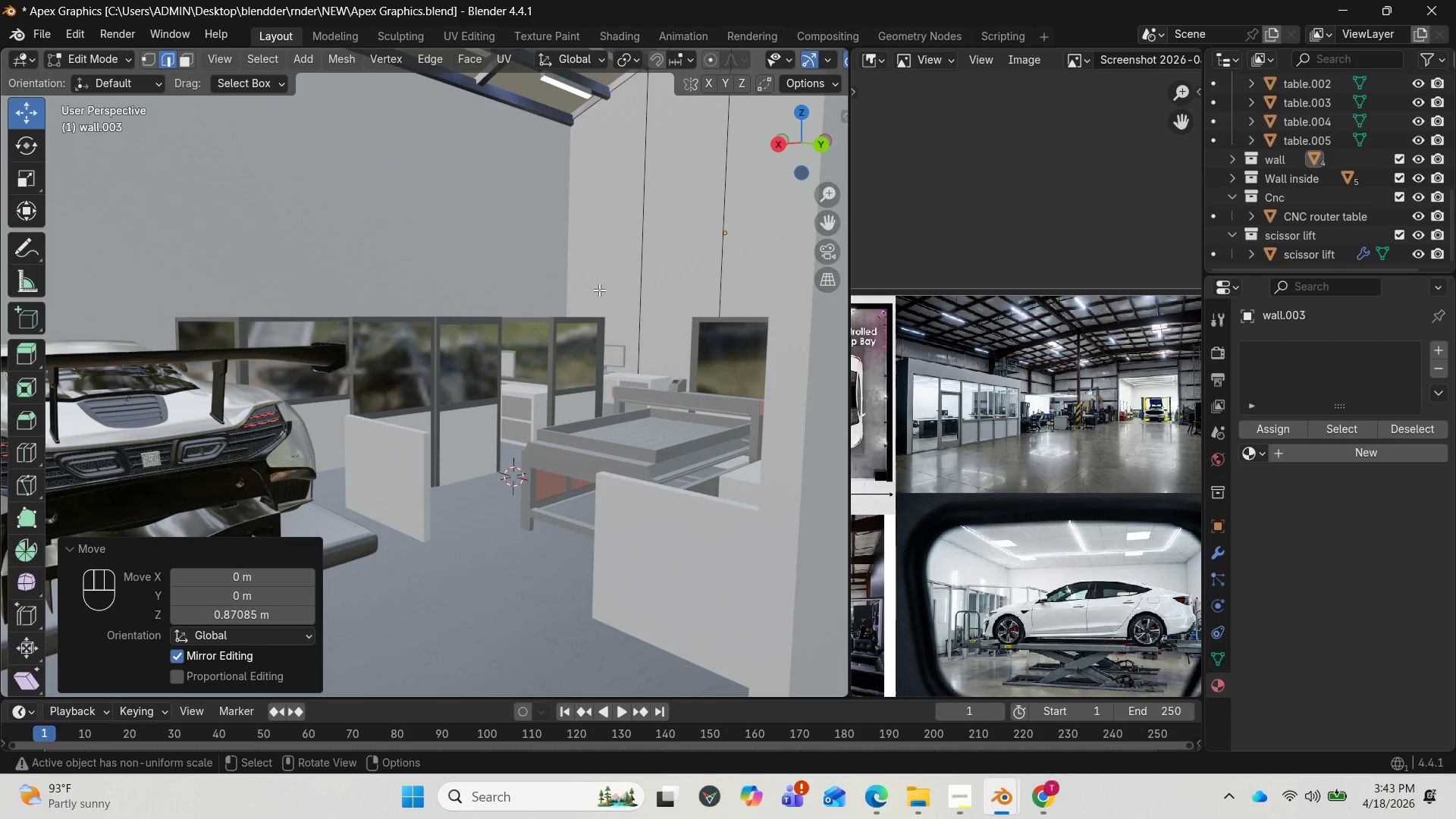 
key(Control+S)
 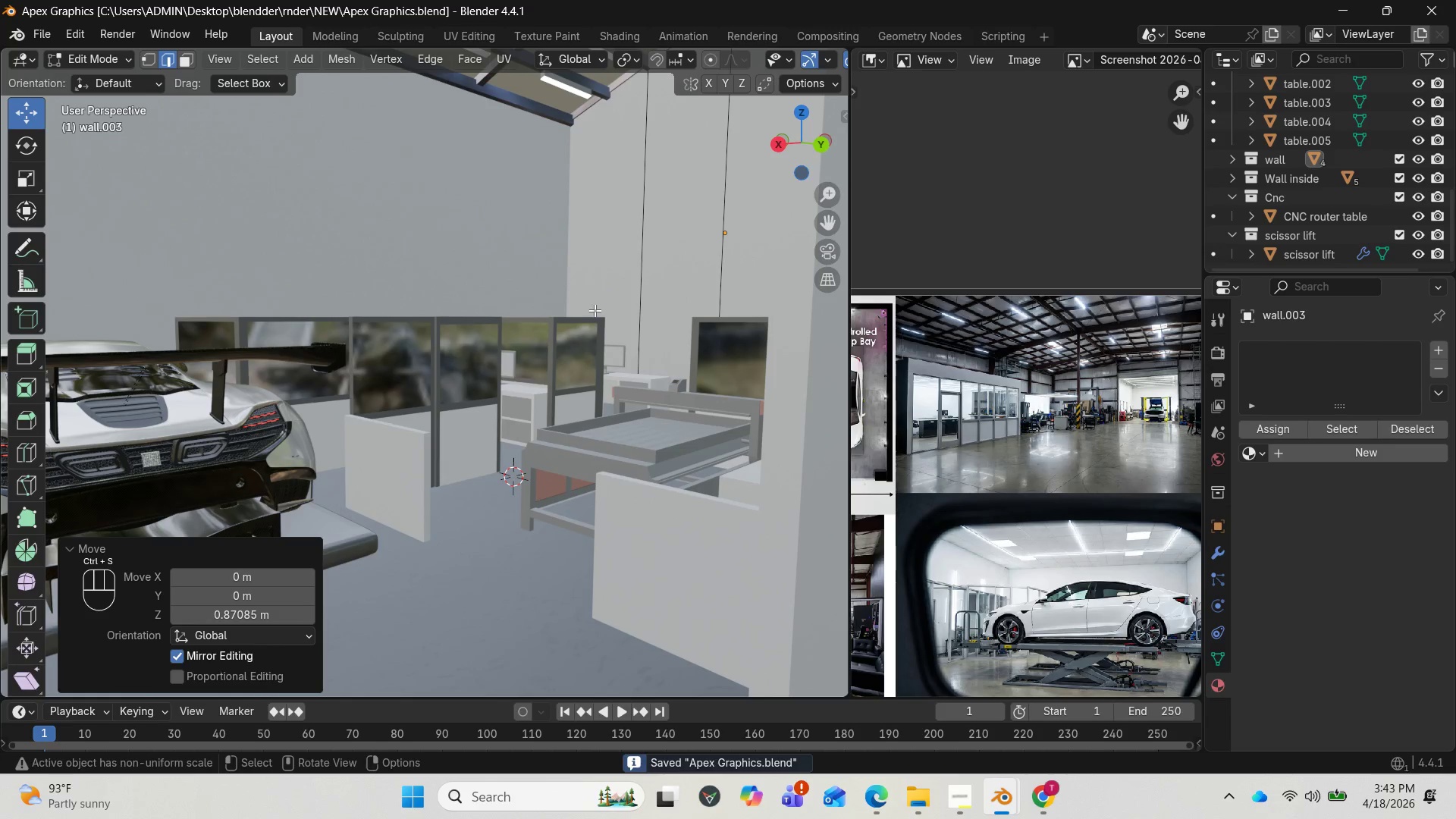 
scroll: coordinate [567, 353], scroll_direction: down, amount: 6.0
 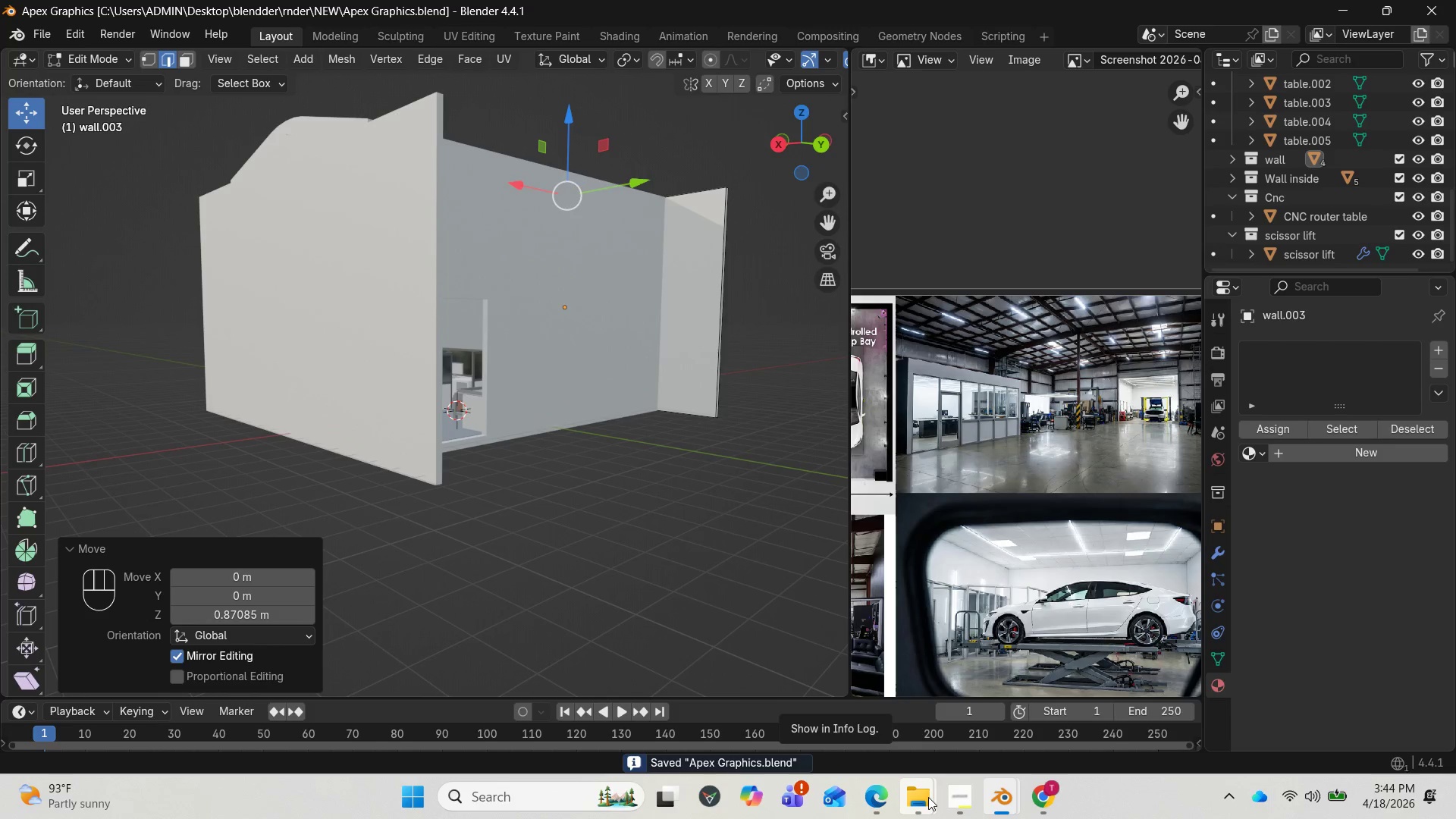 
left_click([949, 796])
 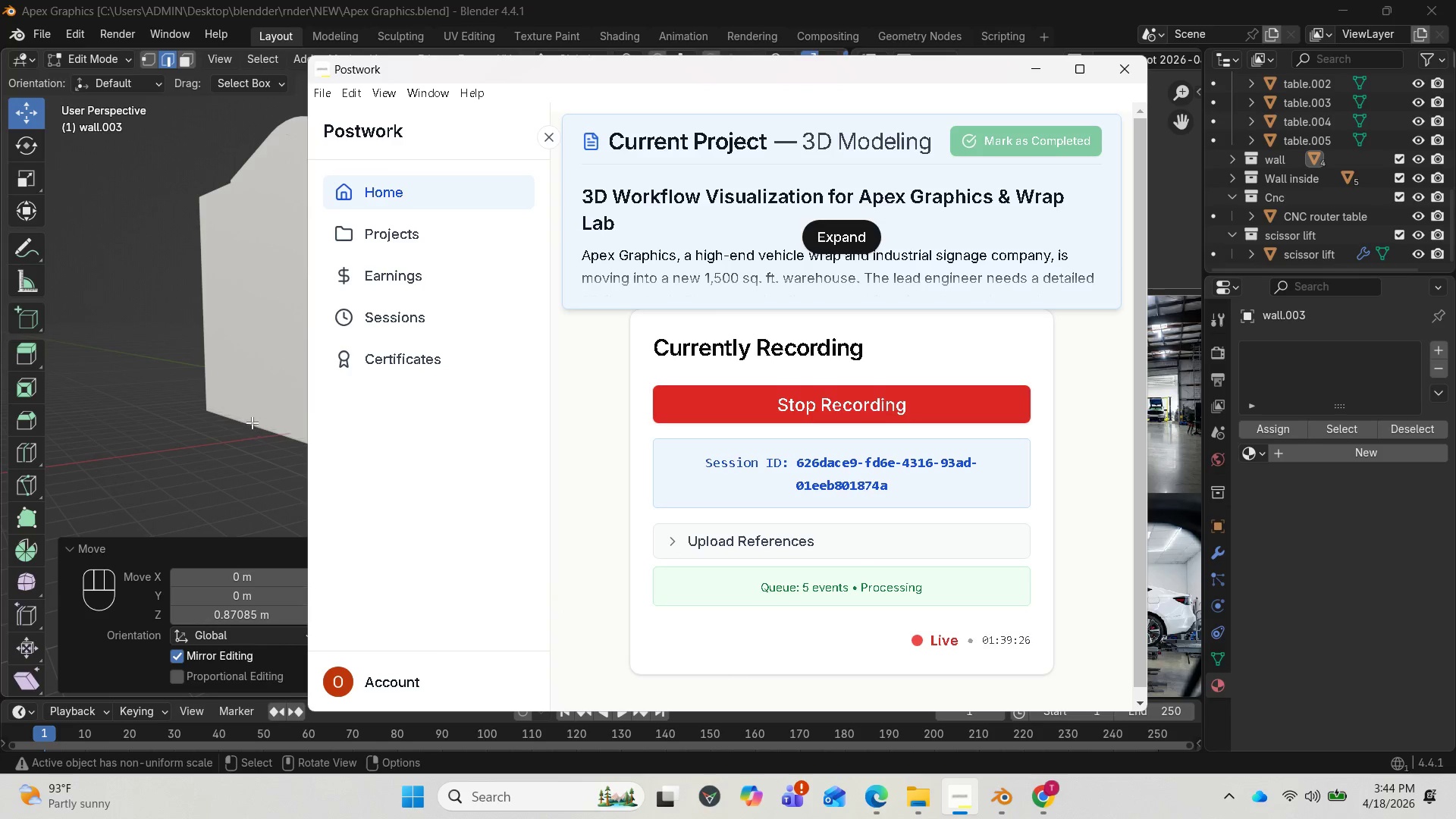 
left_click([247, 422])
 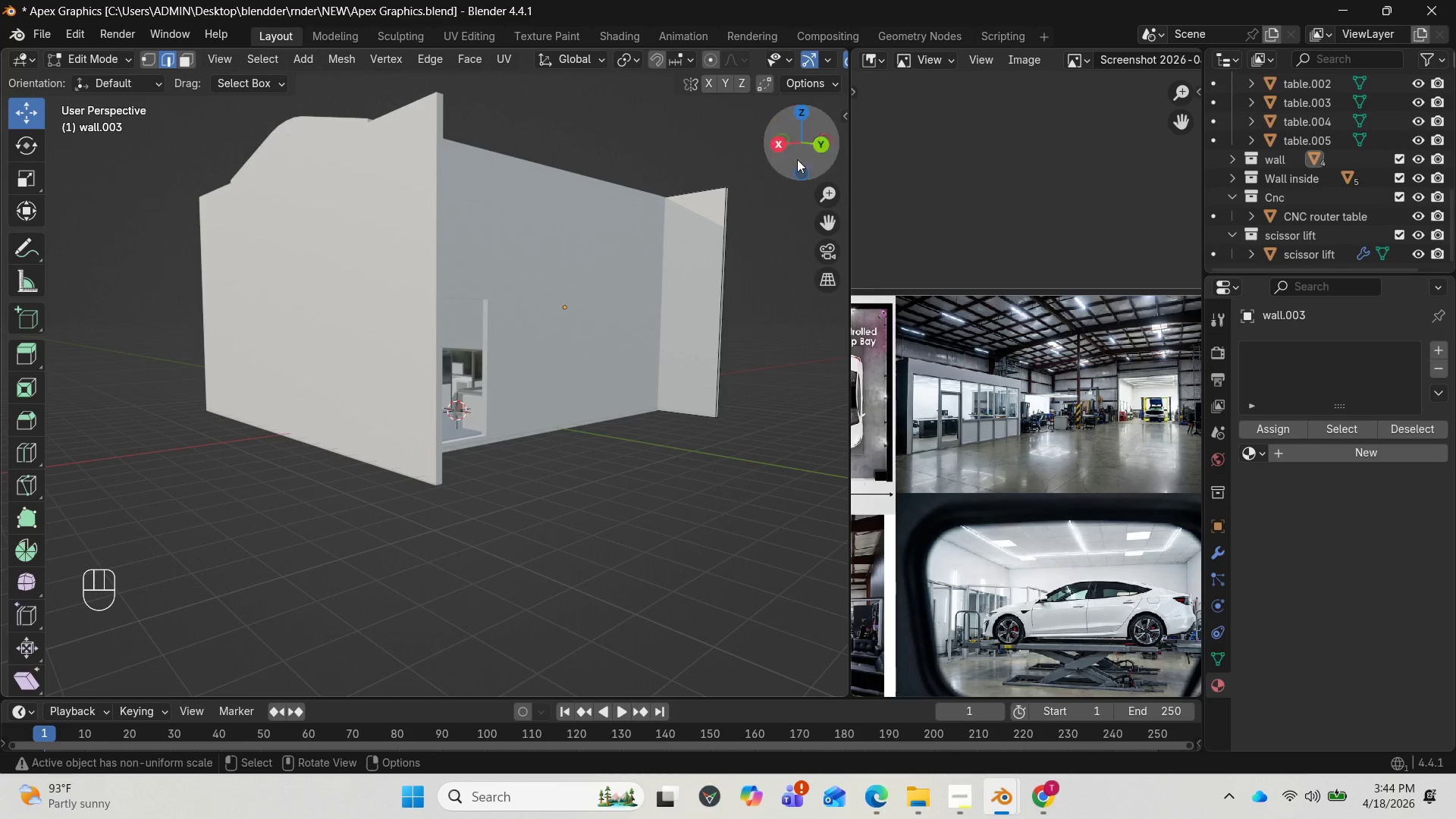 
left_click_drag(start_coordinate=[809, 147], to_coordinate=[795, 249])
 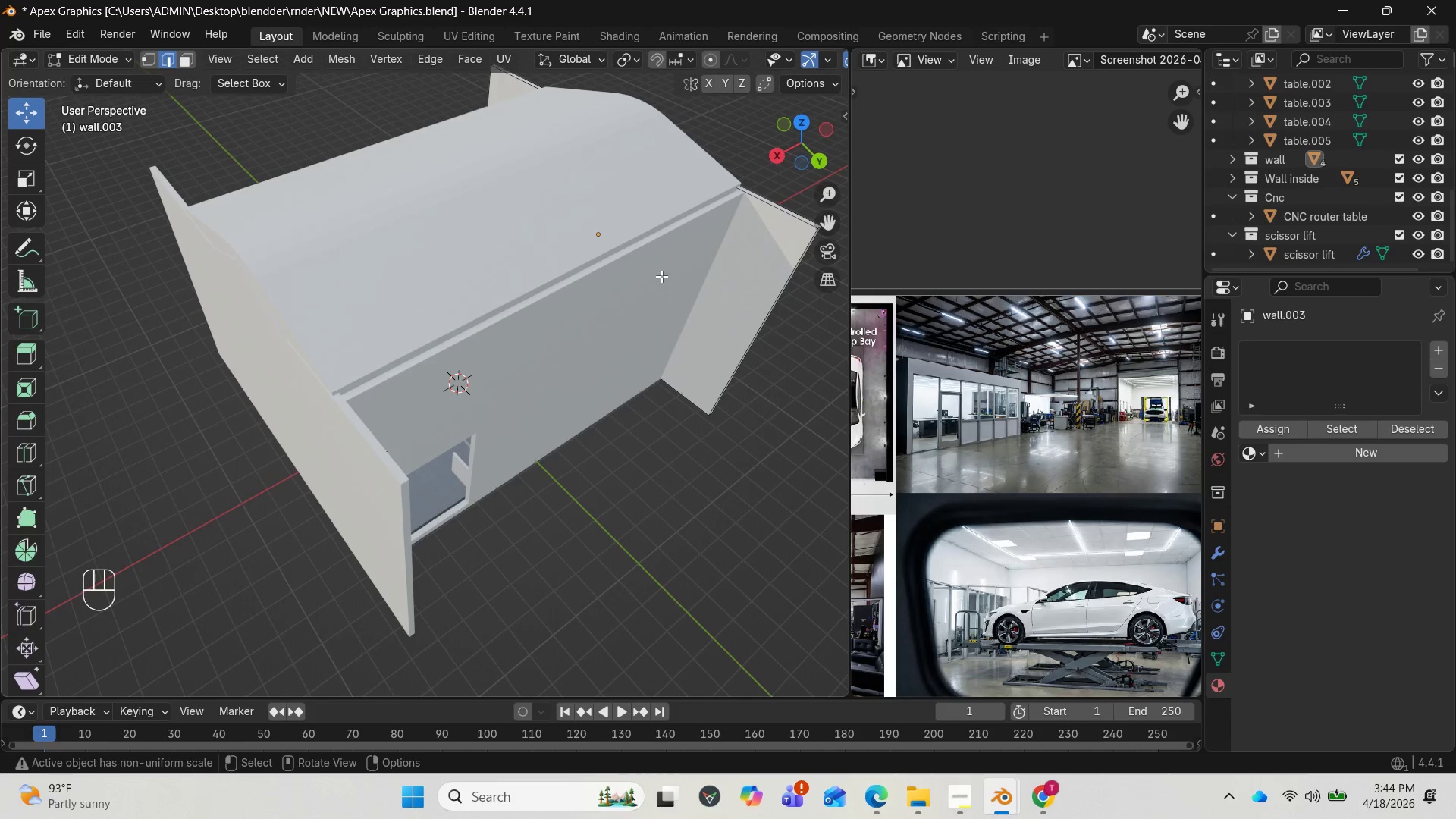 
key(Tab)
 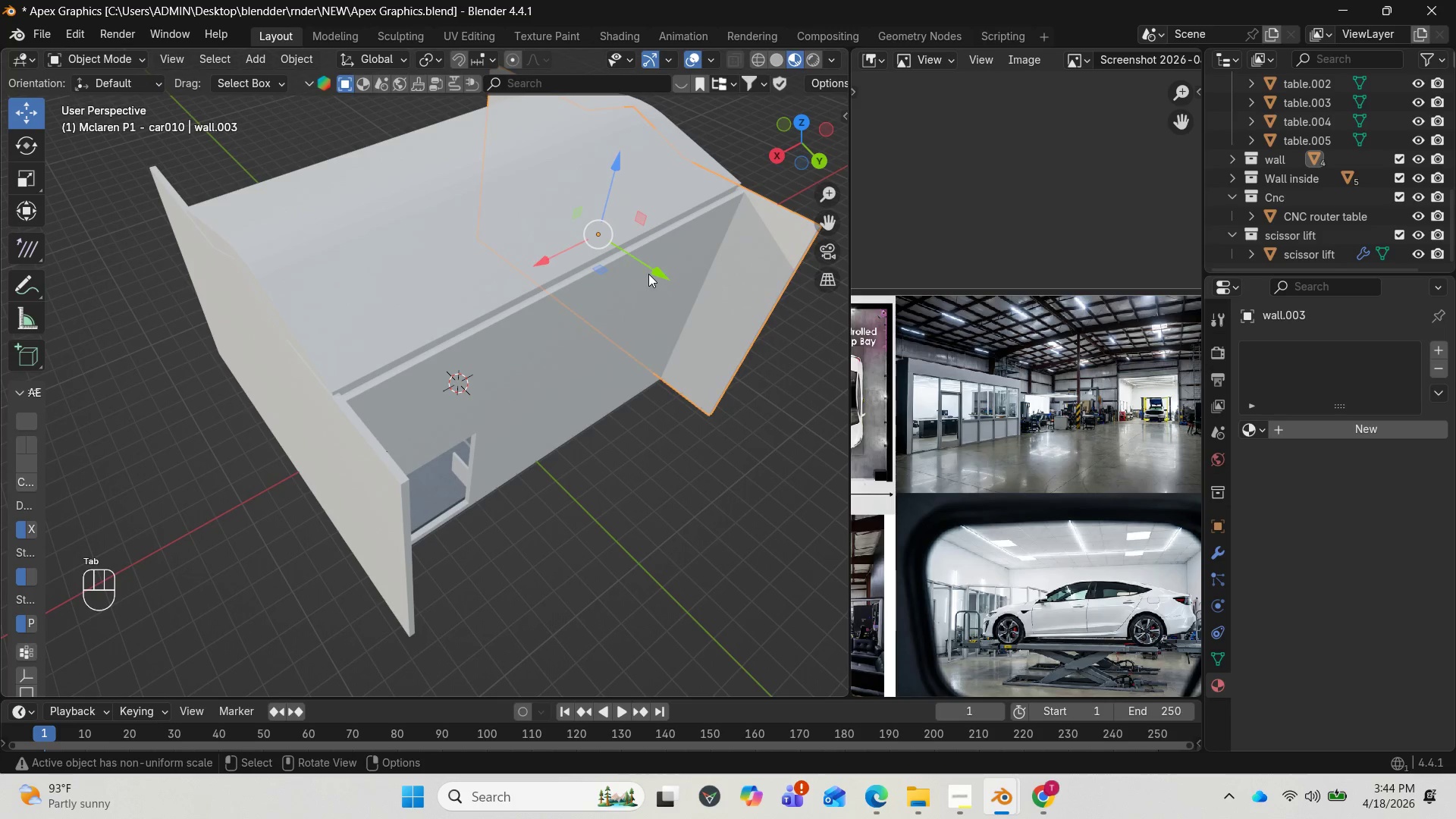 
left_click([648, 274])
 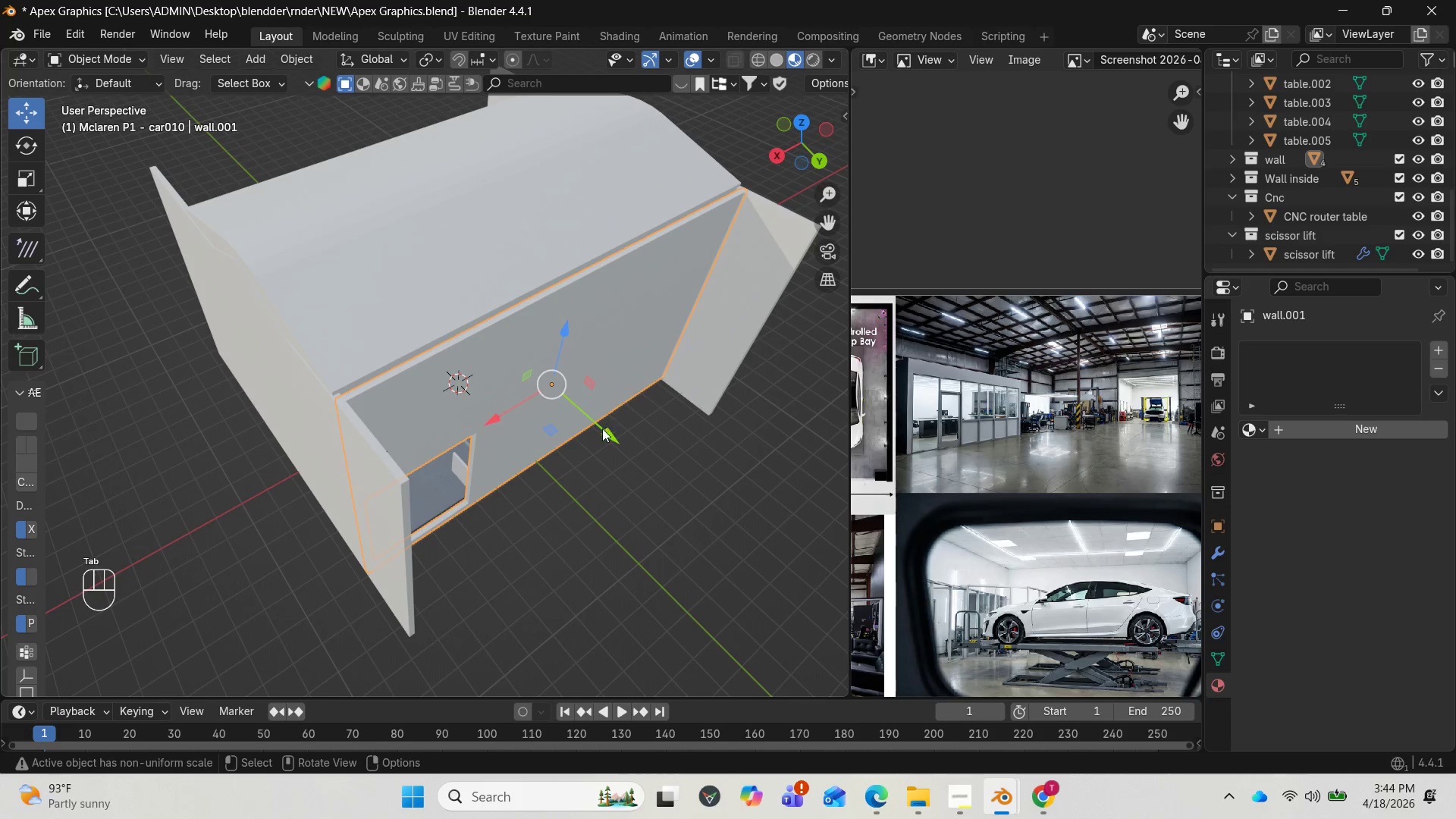 
left_click_drag(start_coordinate=[600, 430], to_coordinate=[592, 430])
 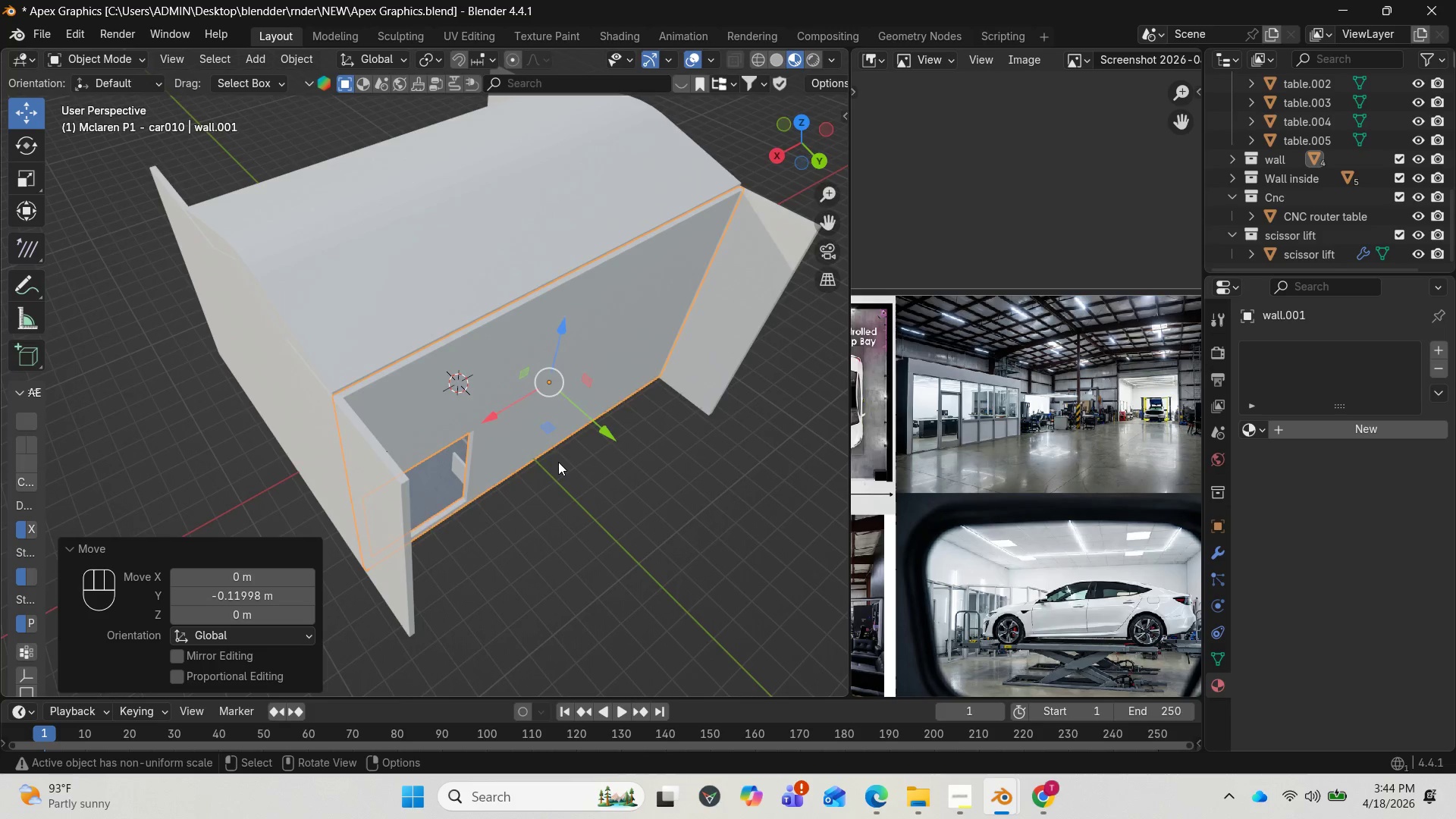 
scroll: coordinate [533, 462], scroll_direction: up, amount: 4.0
 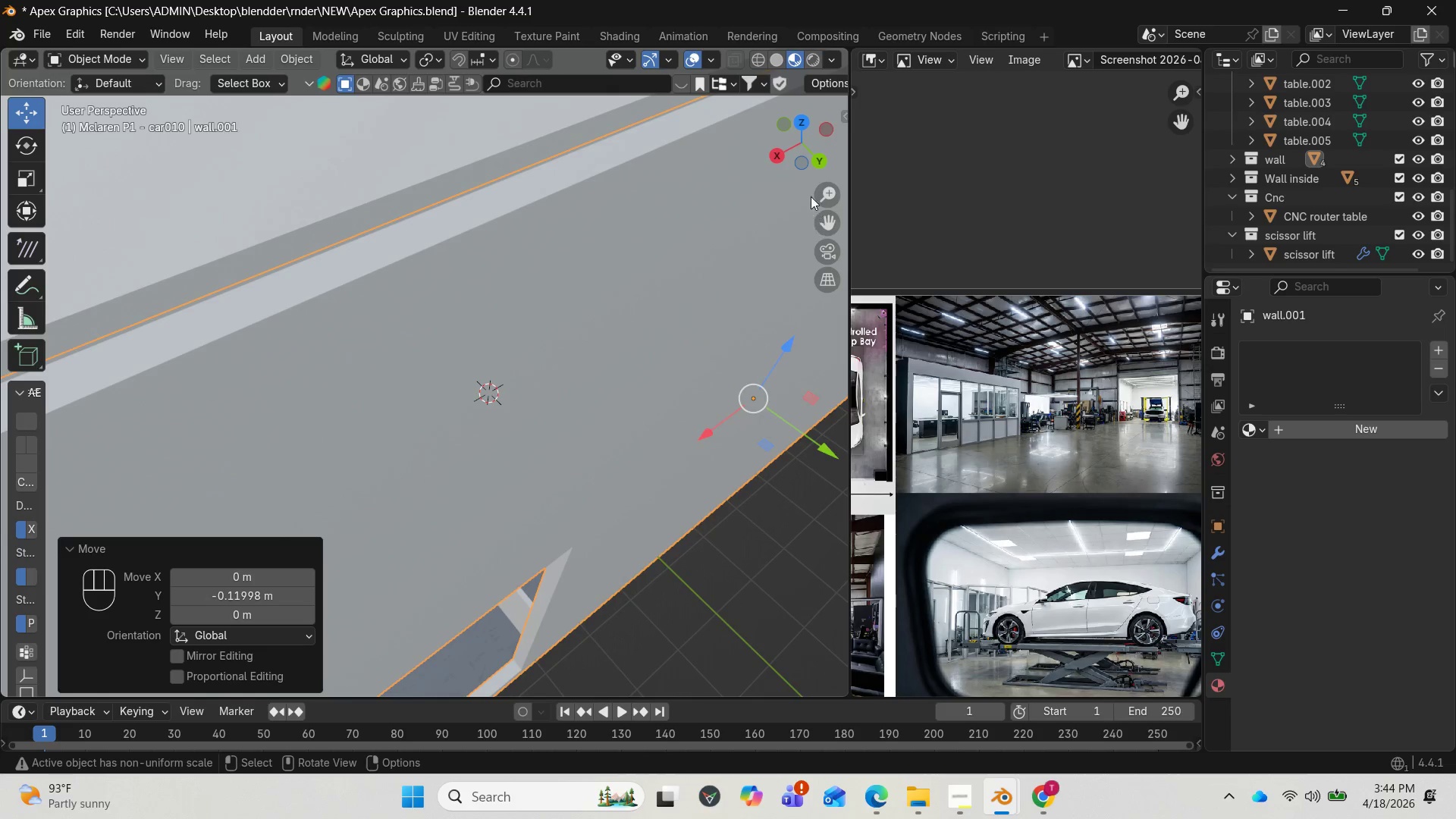 
left_click_drag(start_coordinate=[803, 148], to_coordinate=[808, 692])
 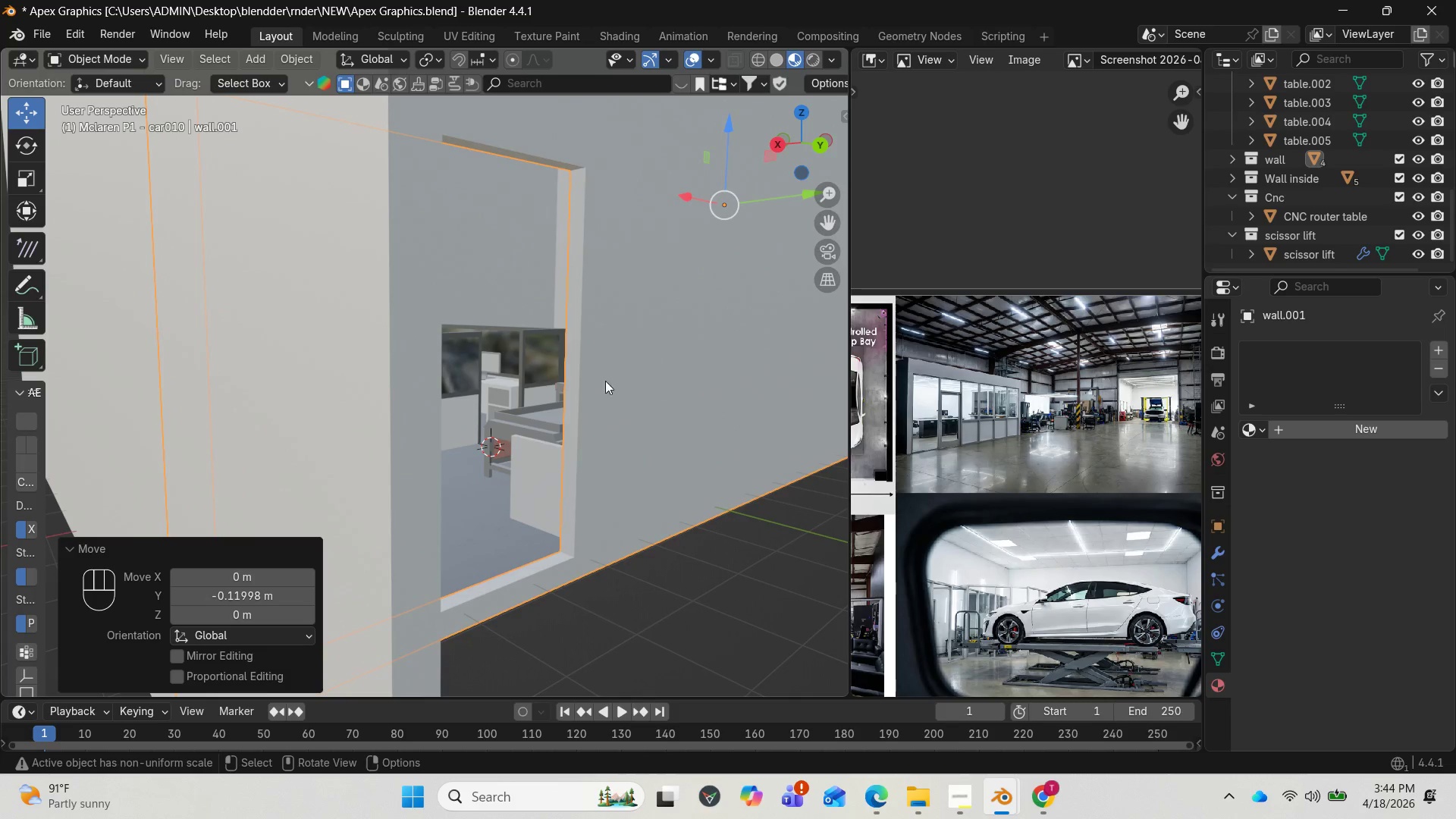 
scroll: coordinate [571, 386], scroll_direction: up, amount: 2.0